 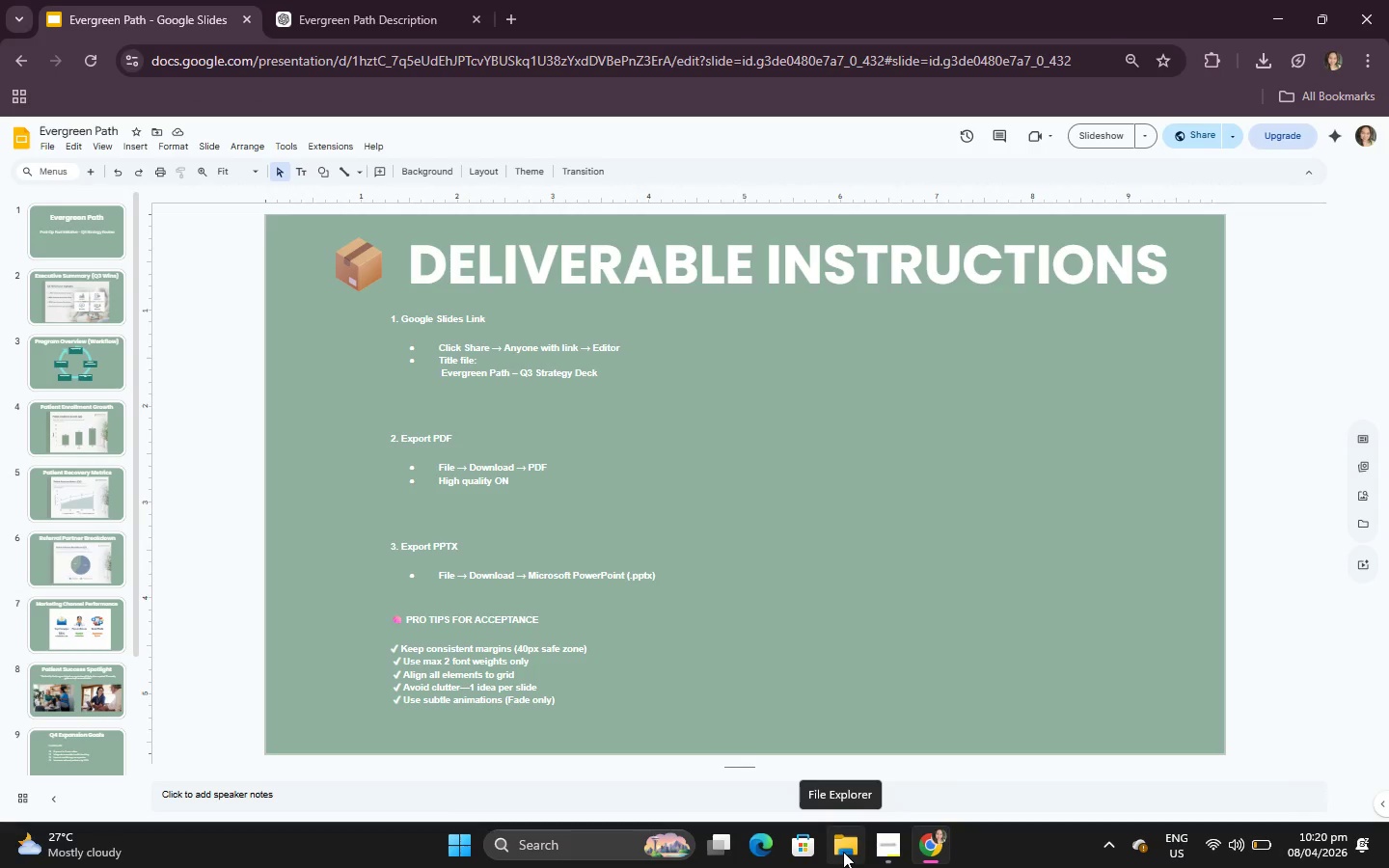 
mouse_move([884, 845])
 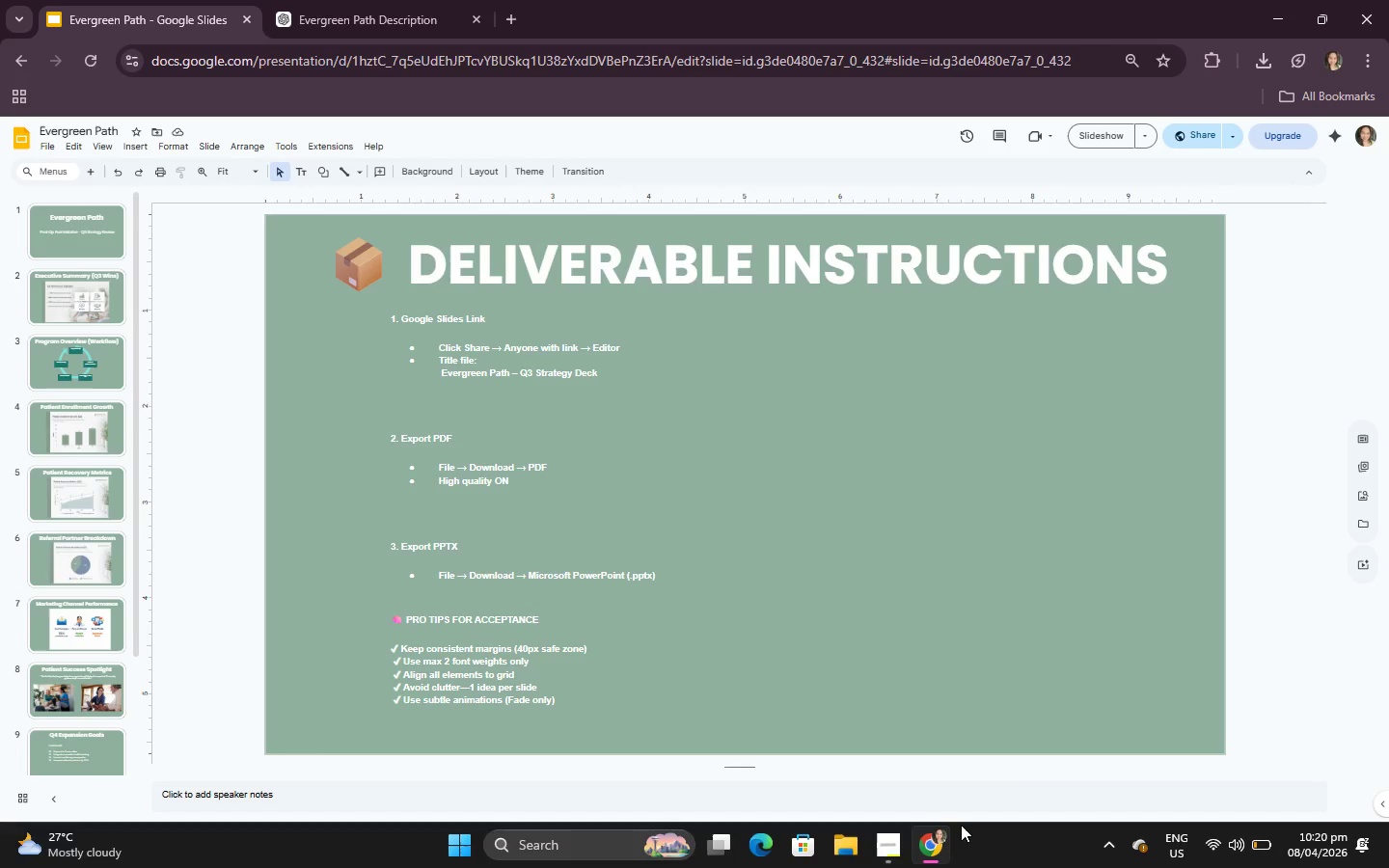 
wait(11.02)
 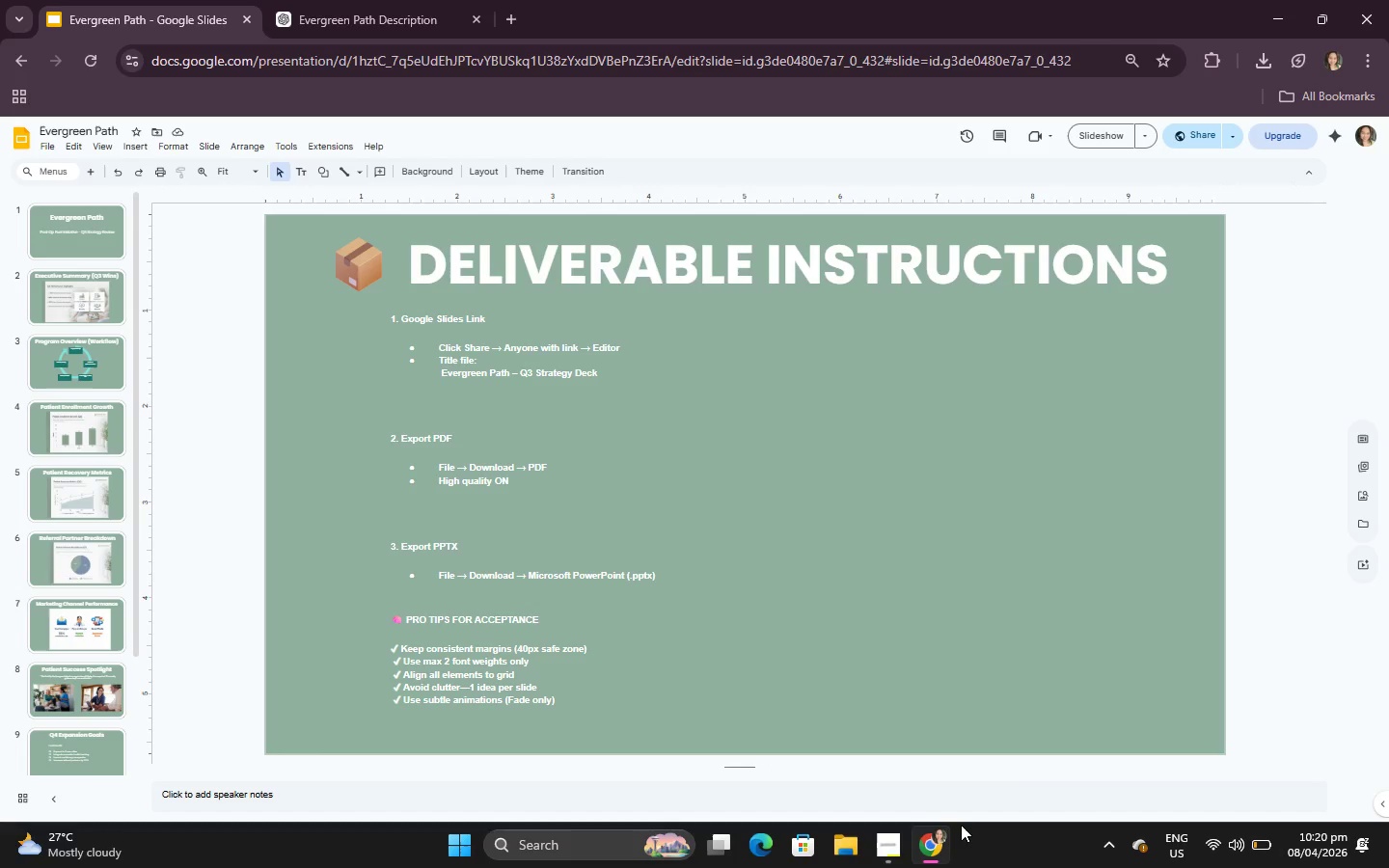 
mouse_move([1126, 868])
 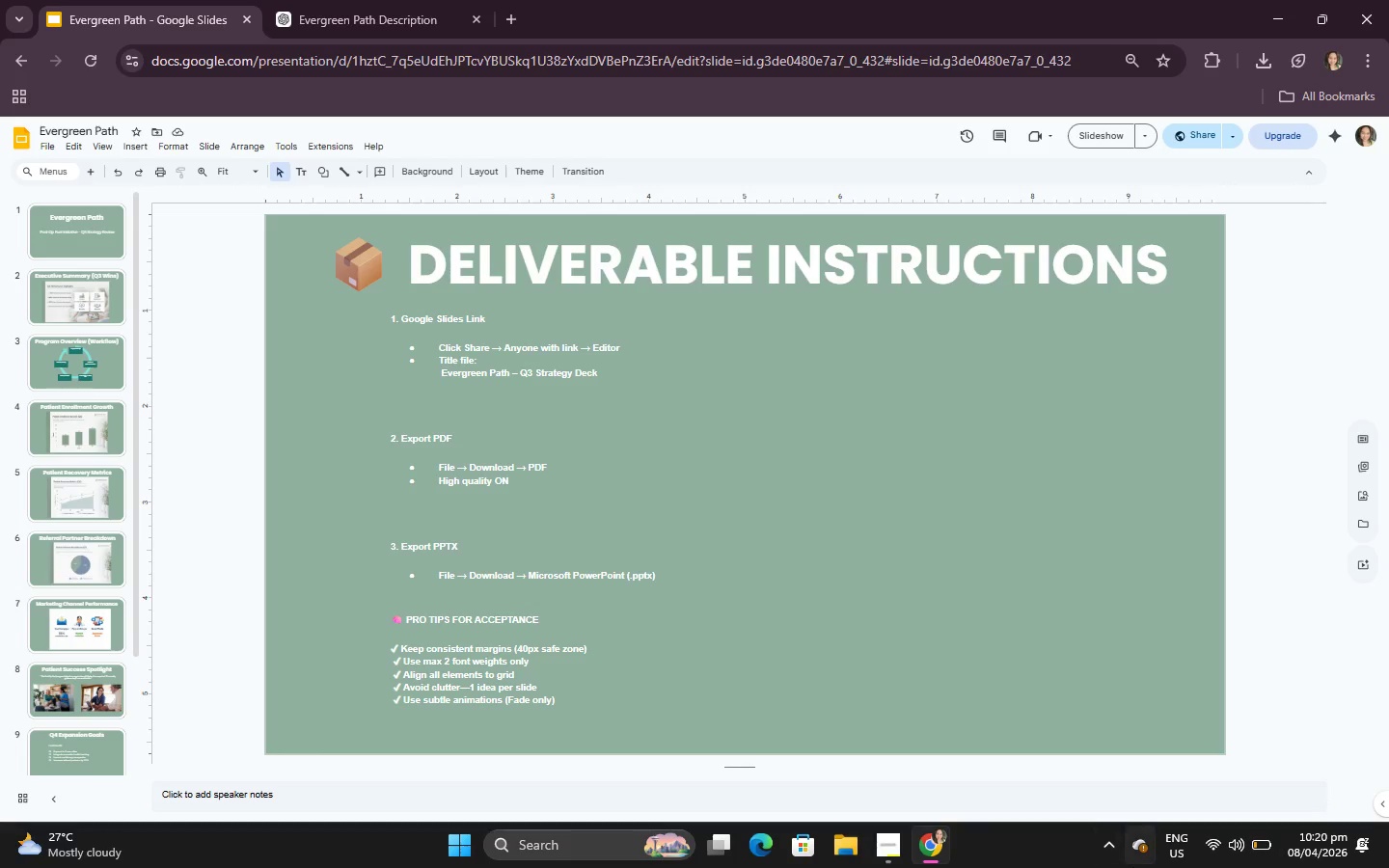 
mouse_move([1141, 824])
 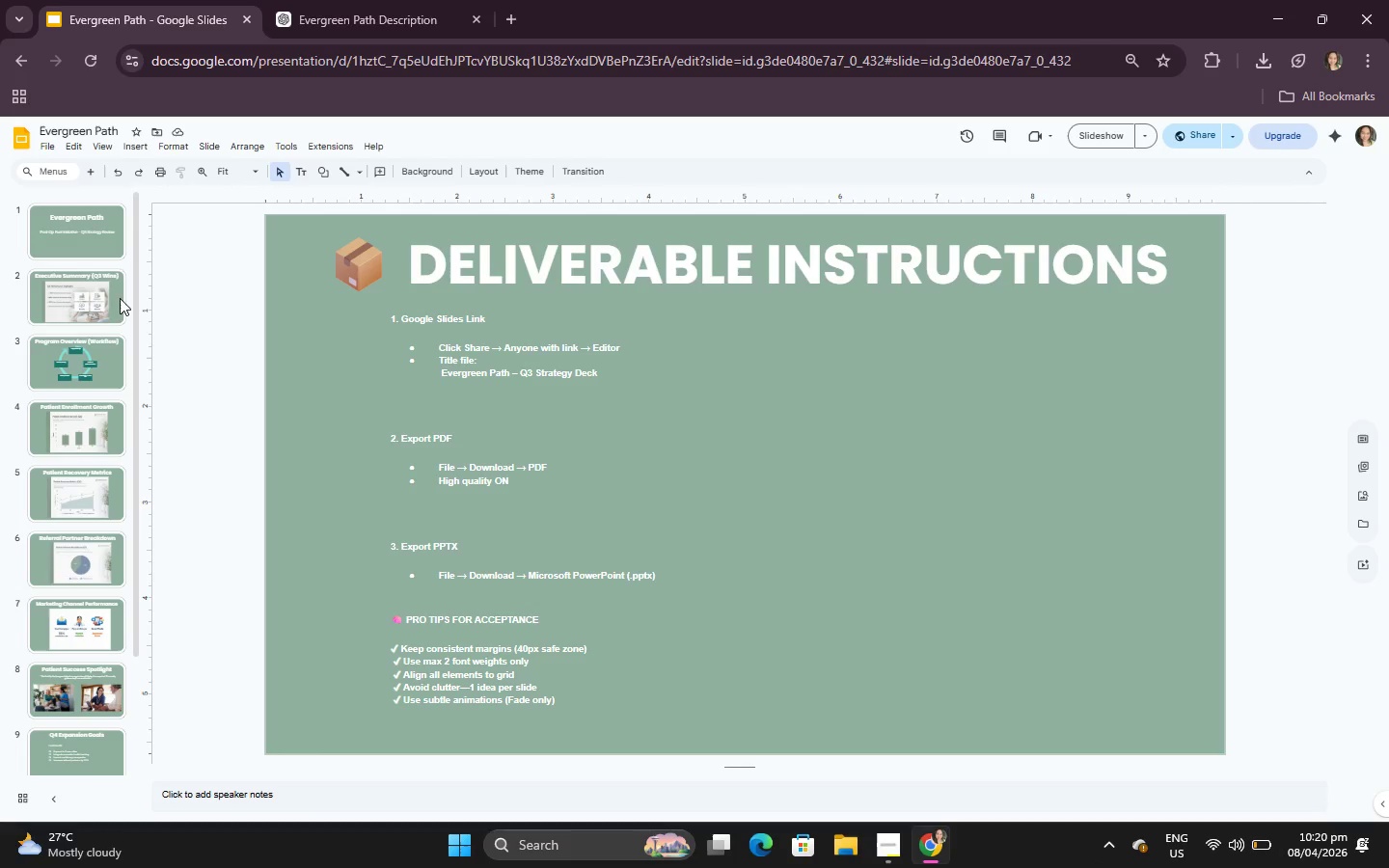 
left_click([75, 231])
 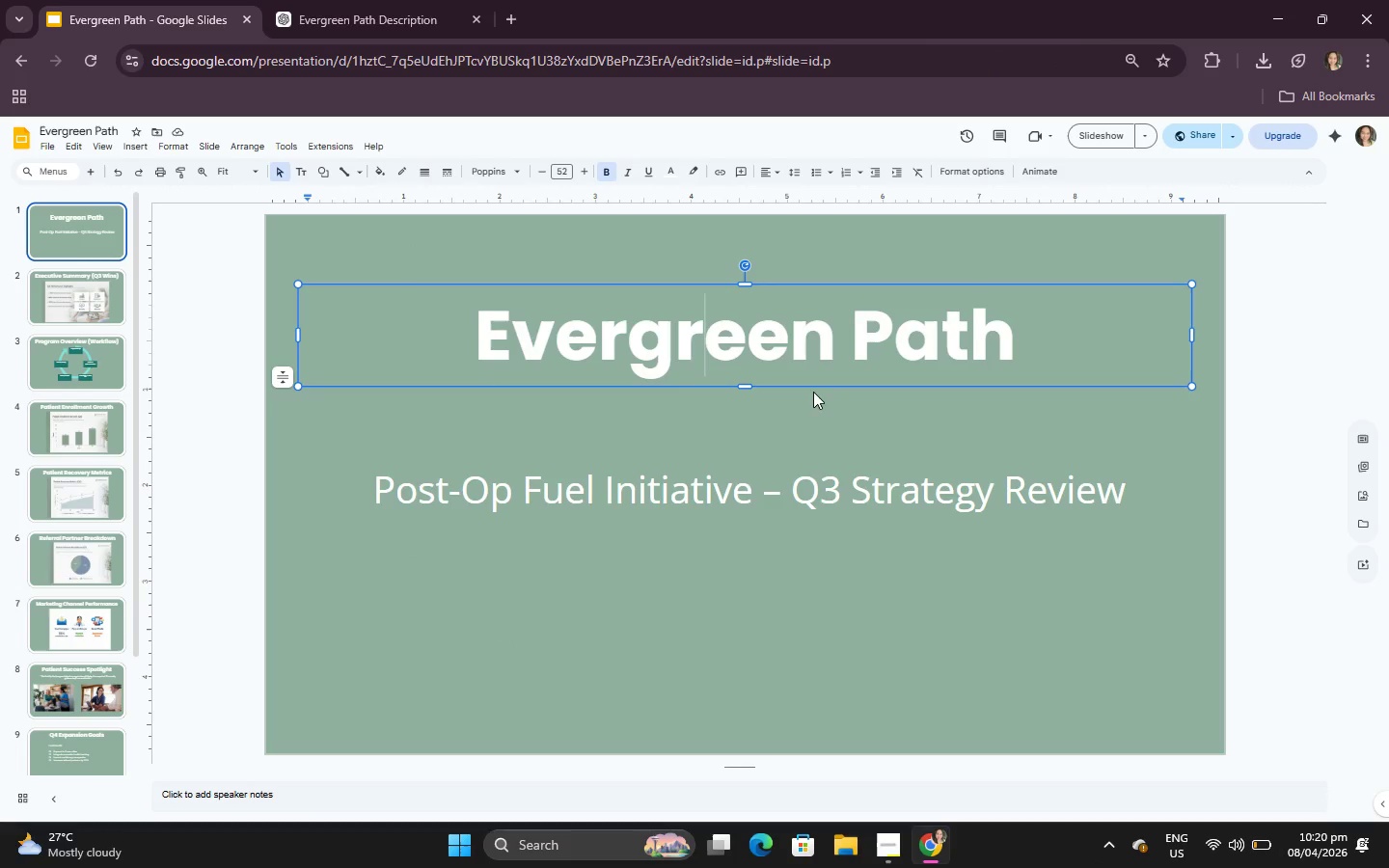 
scroll: coordinate [75, 231], scroll_direction: up, amount: 7.0
 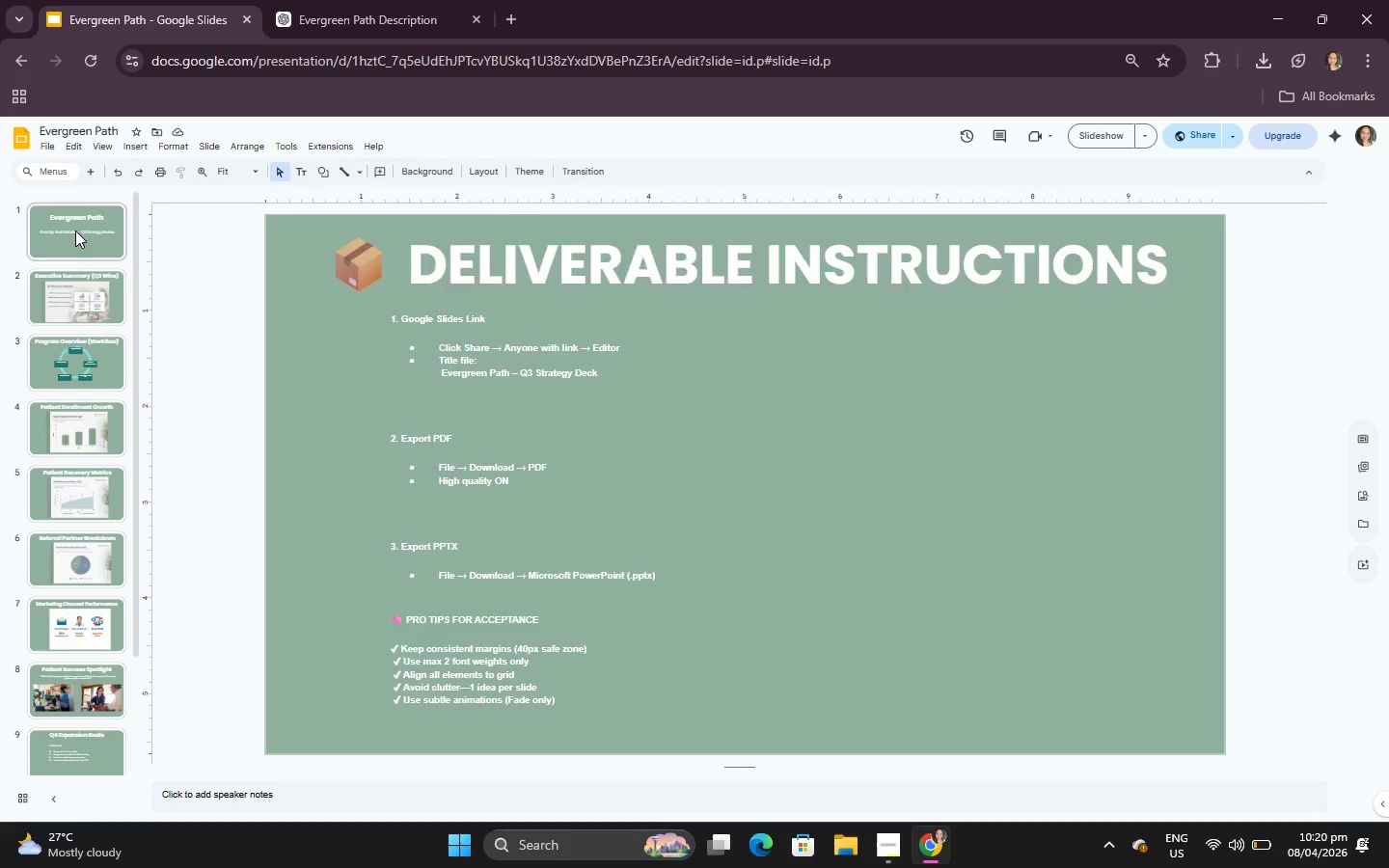 
left_click_drag(start_coordinate=[811, 384], to_coordinate=[812, 409])
 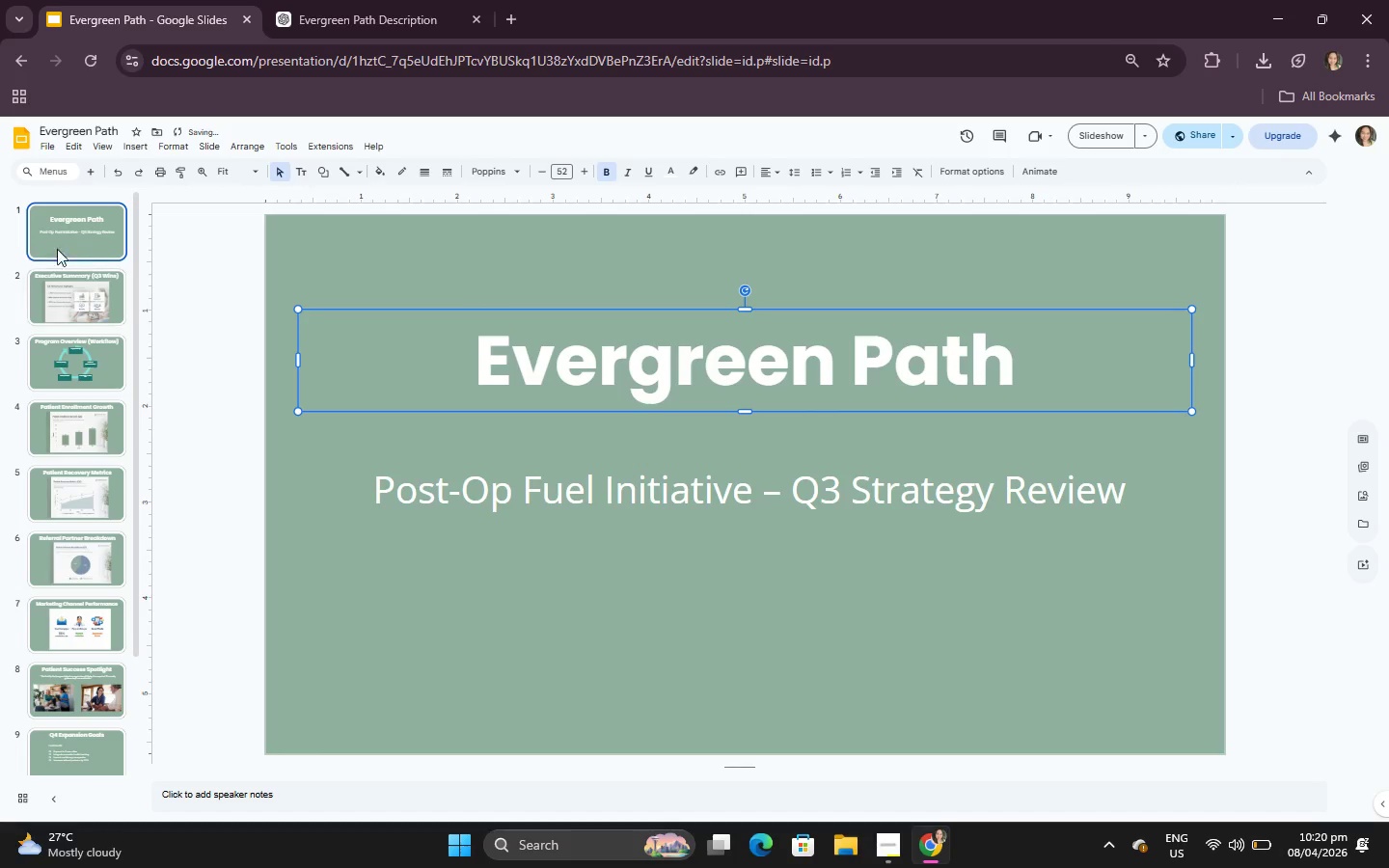 
left_click([50, 296])
 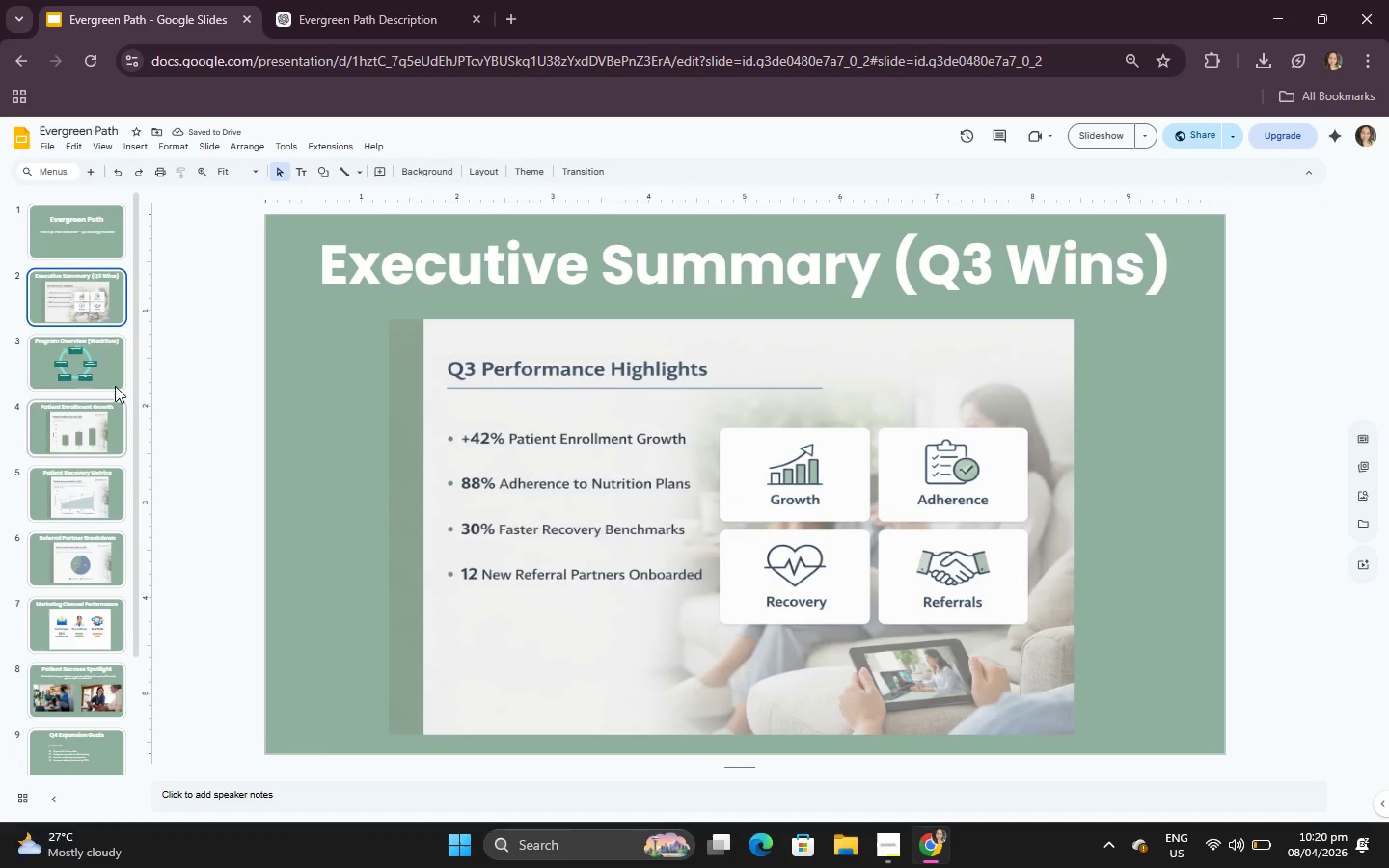 
left_click([99, 372])
 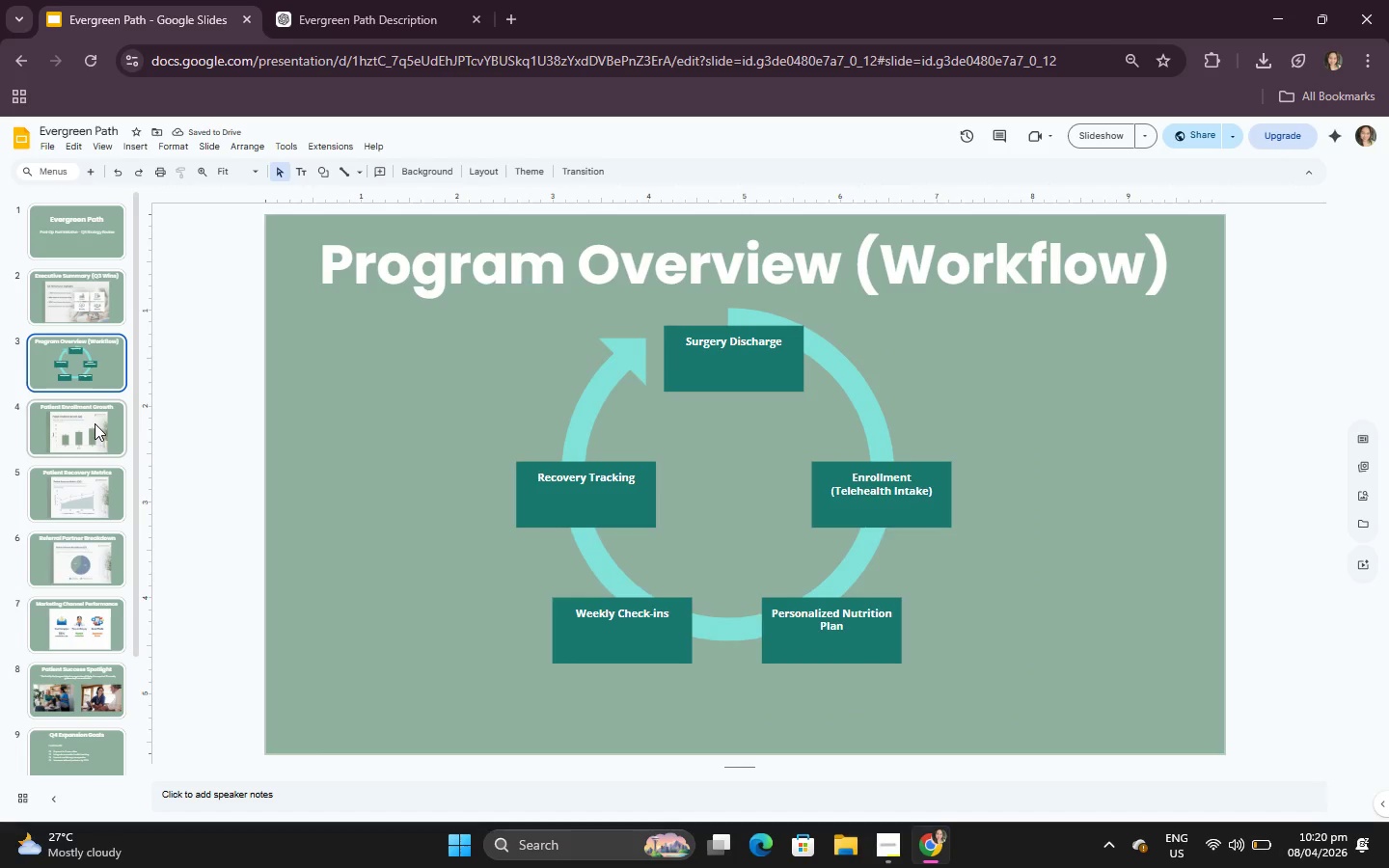 
left_click([95, 423])
 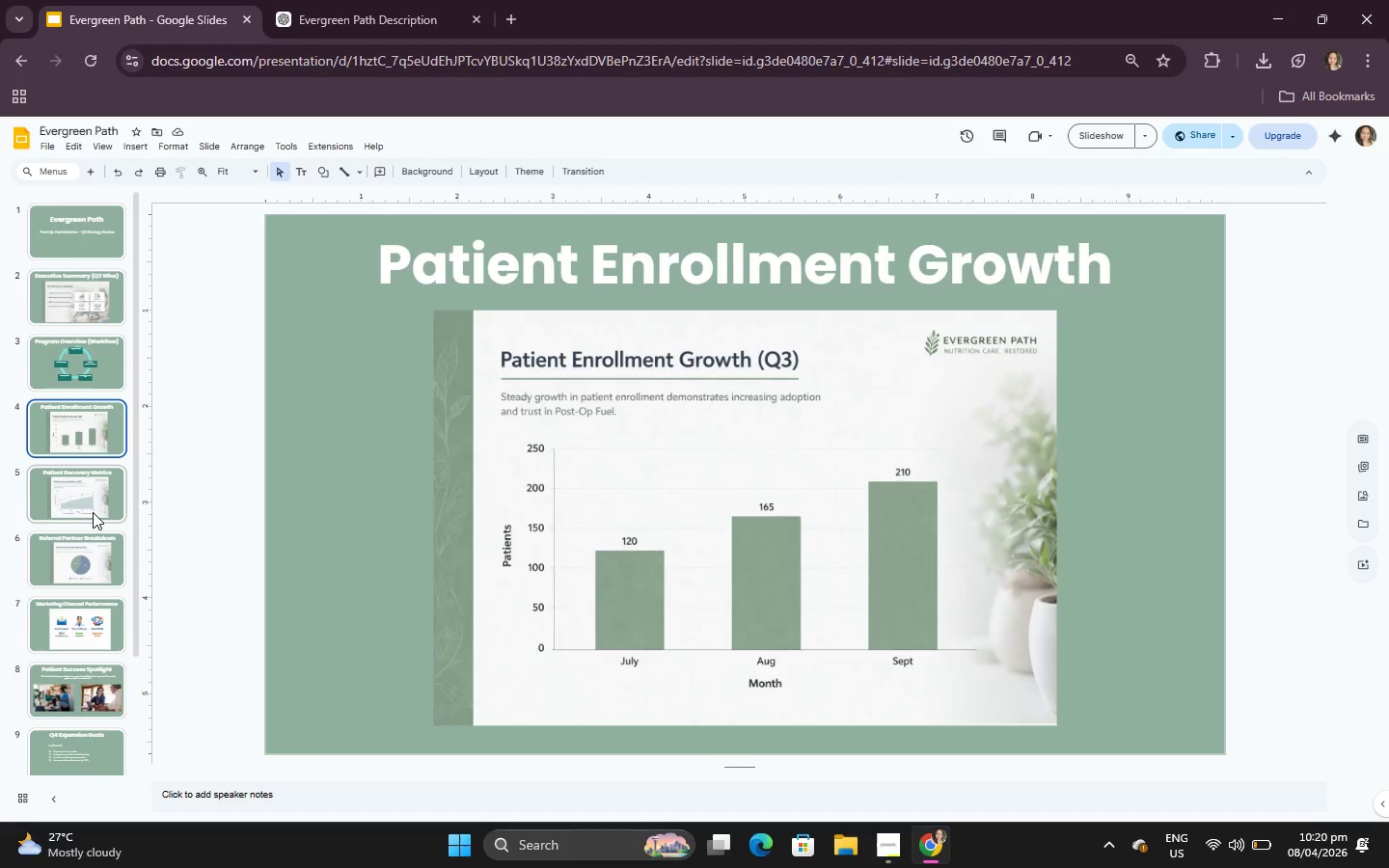 
left_click([92, 512])
 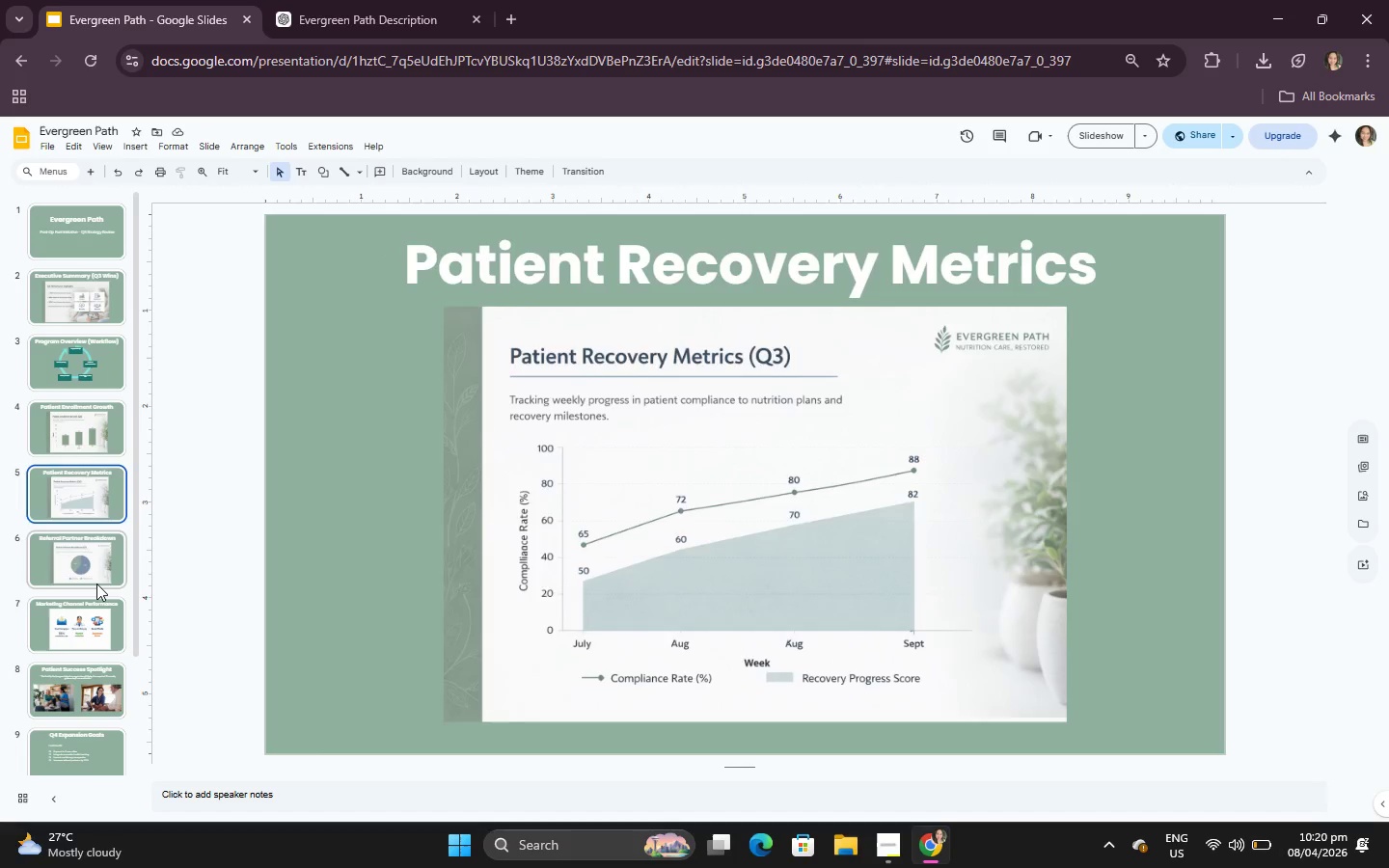 
left_click([96, 583])
 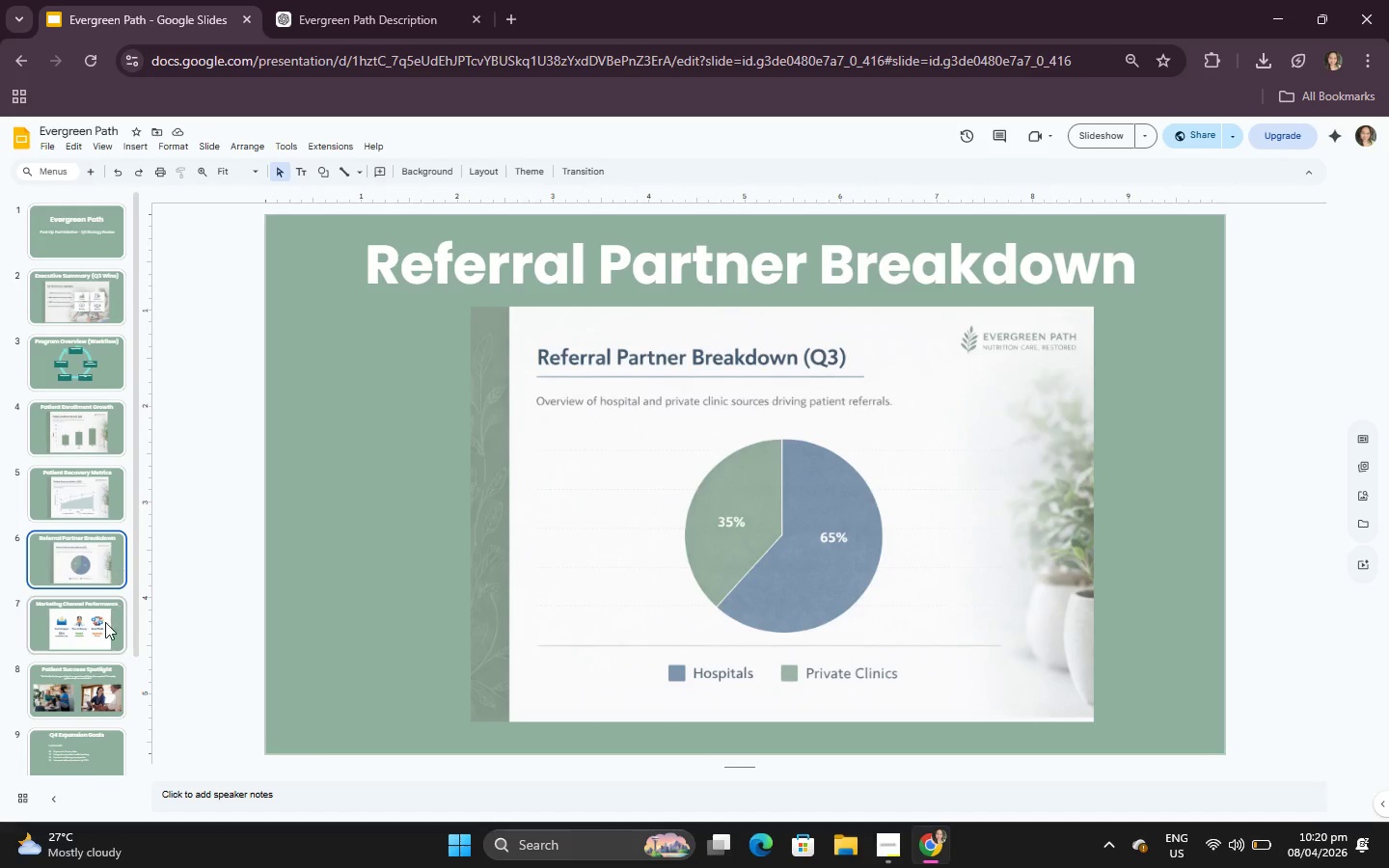 
left_click([95, 635])
 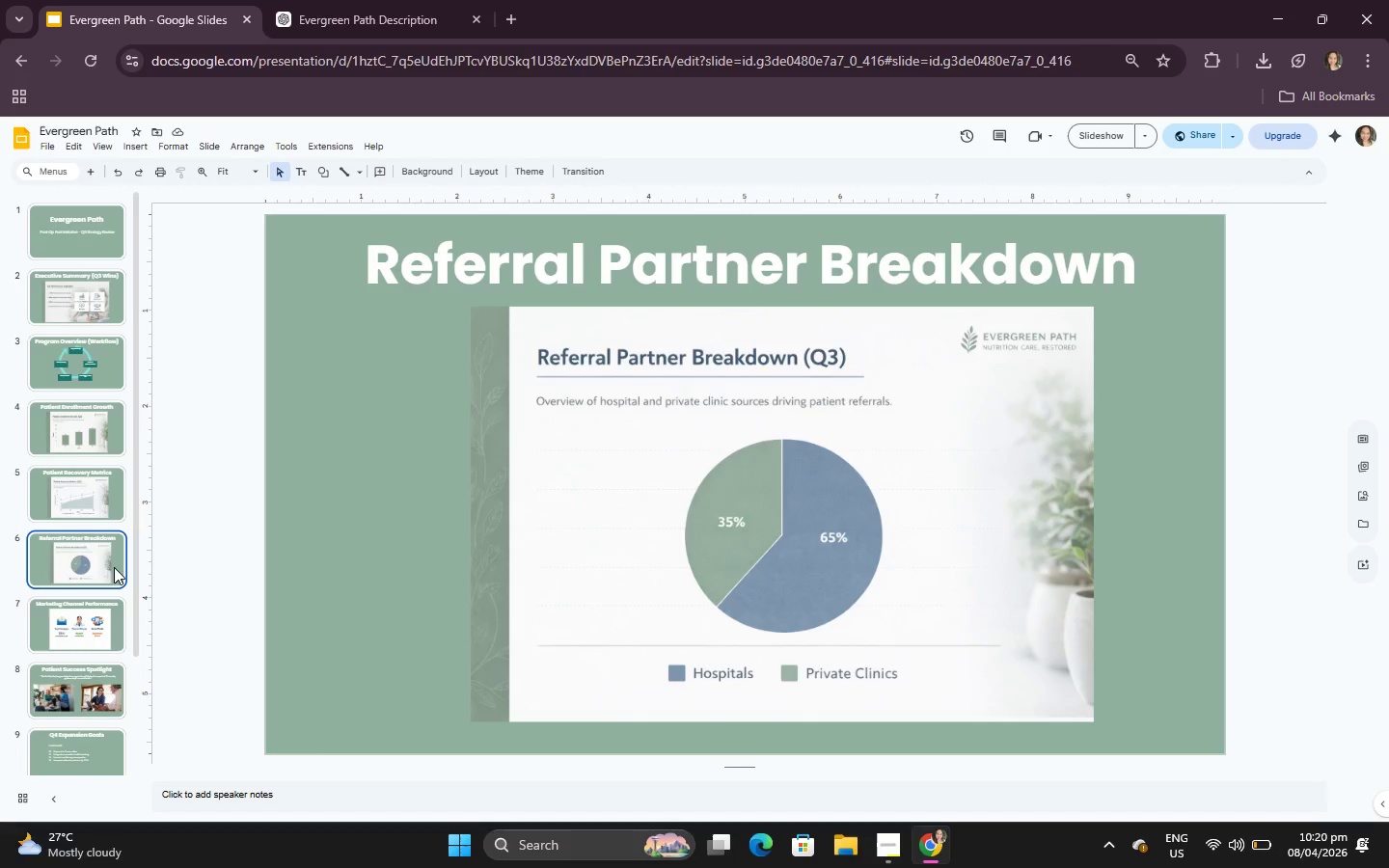 
double_click([703, 558])
 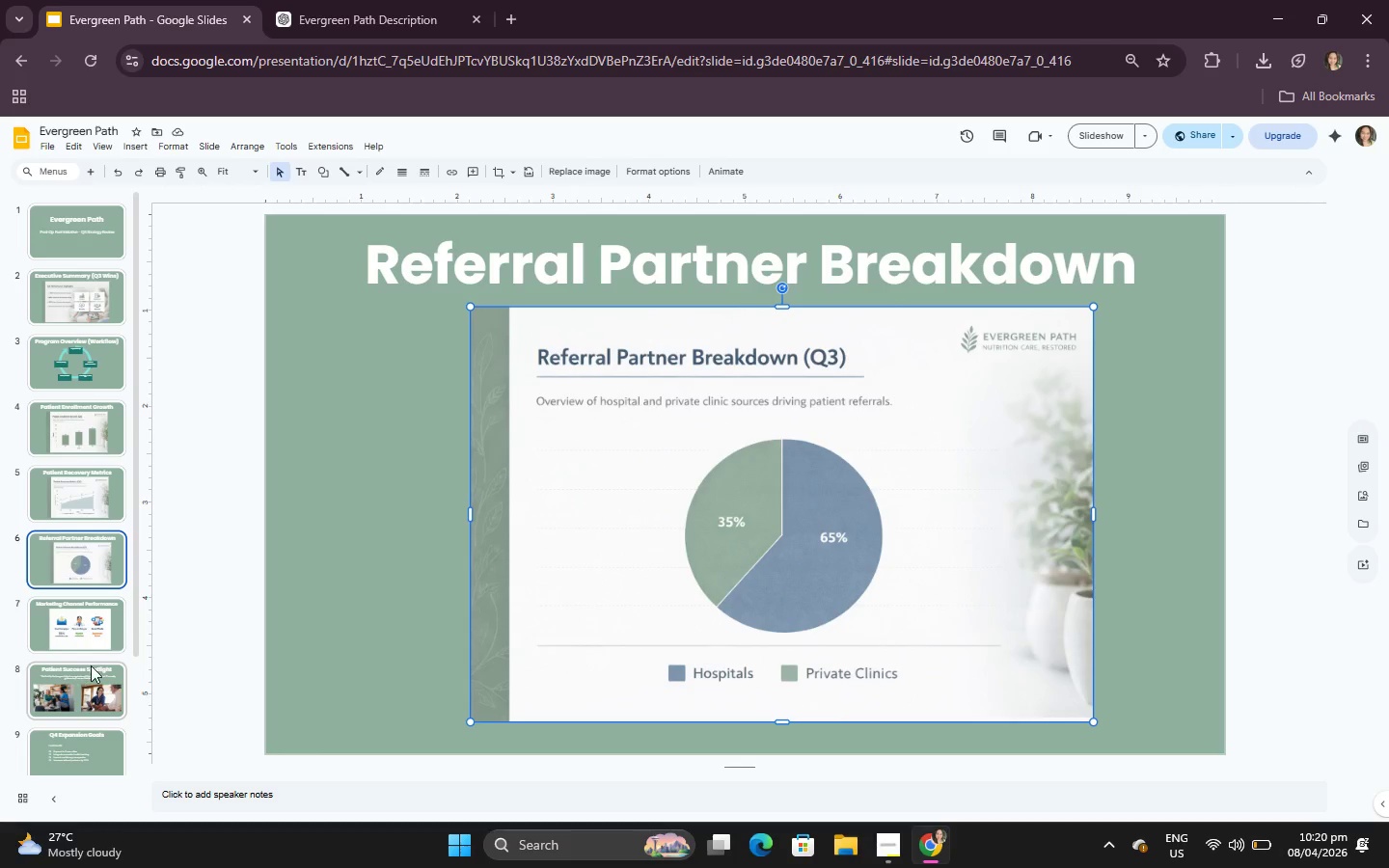 
left_click([95, 692])
 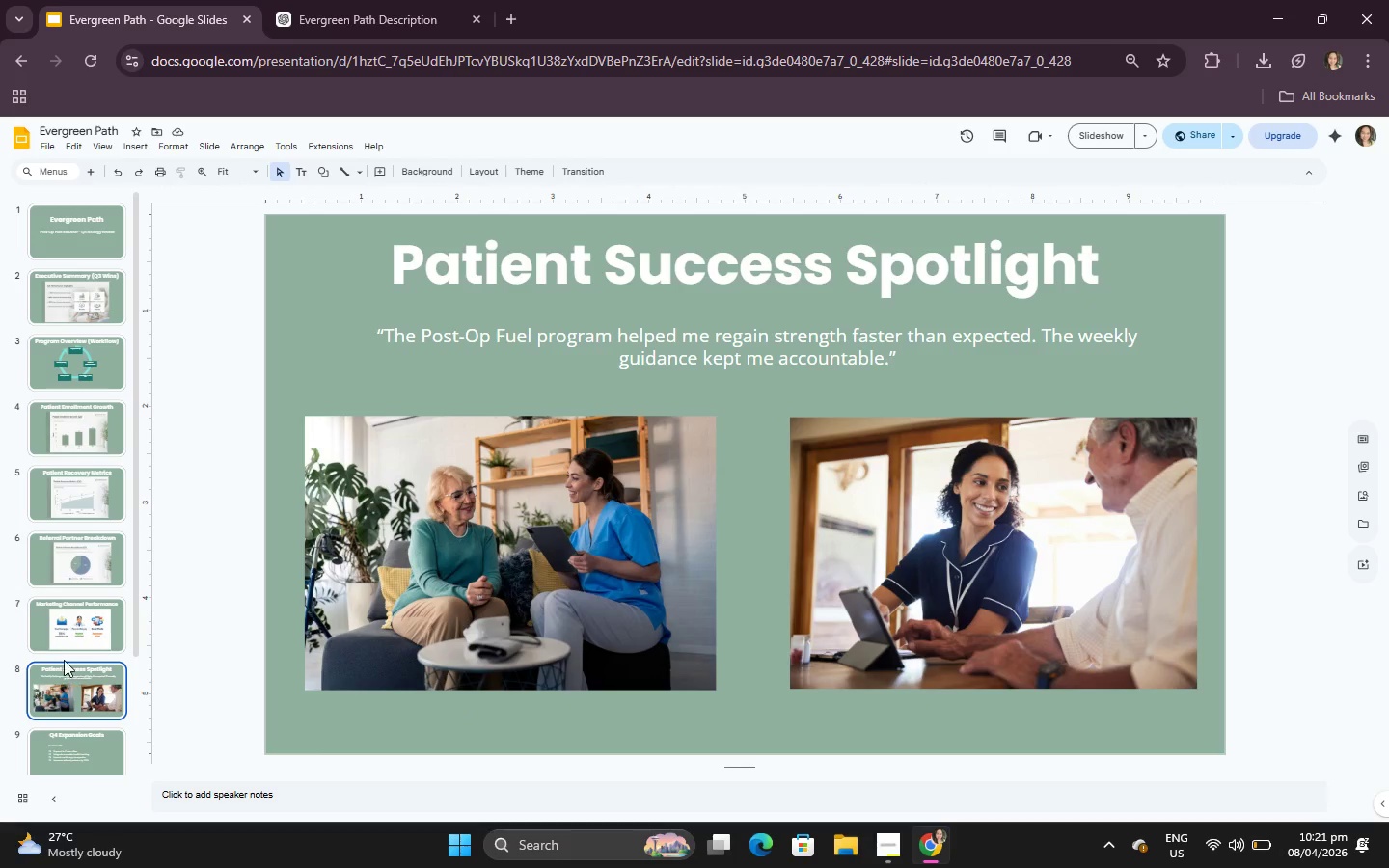 
scroll: coordinate [13, 542], scroll_direction: down, amount: 2.0
 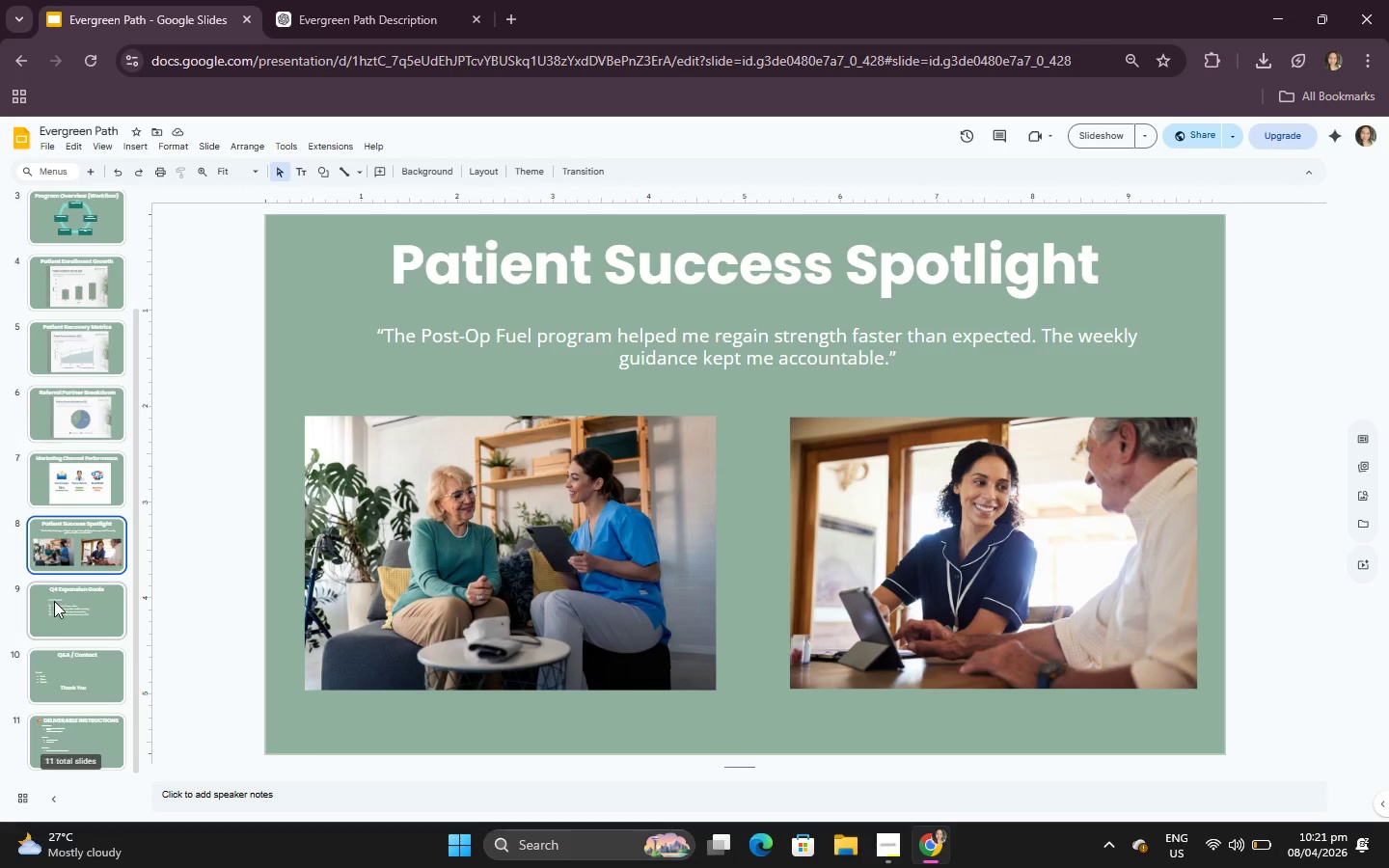 
left_click([59, 601])
 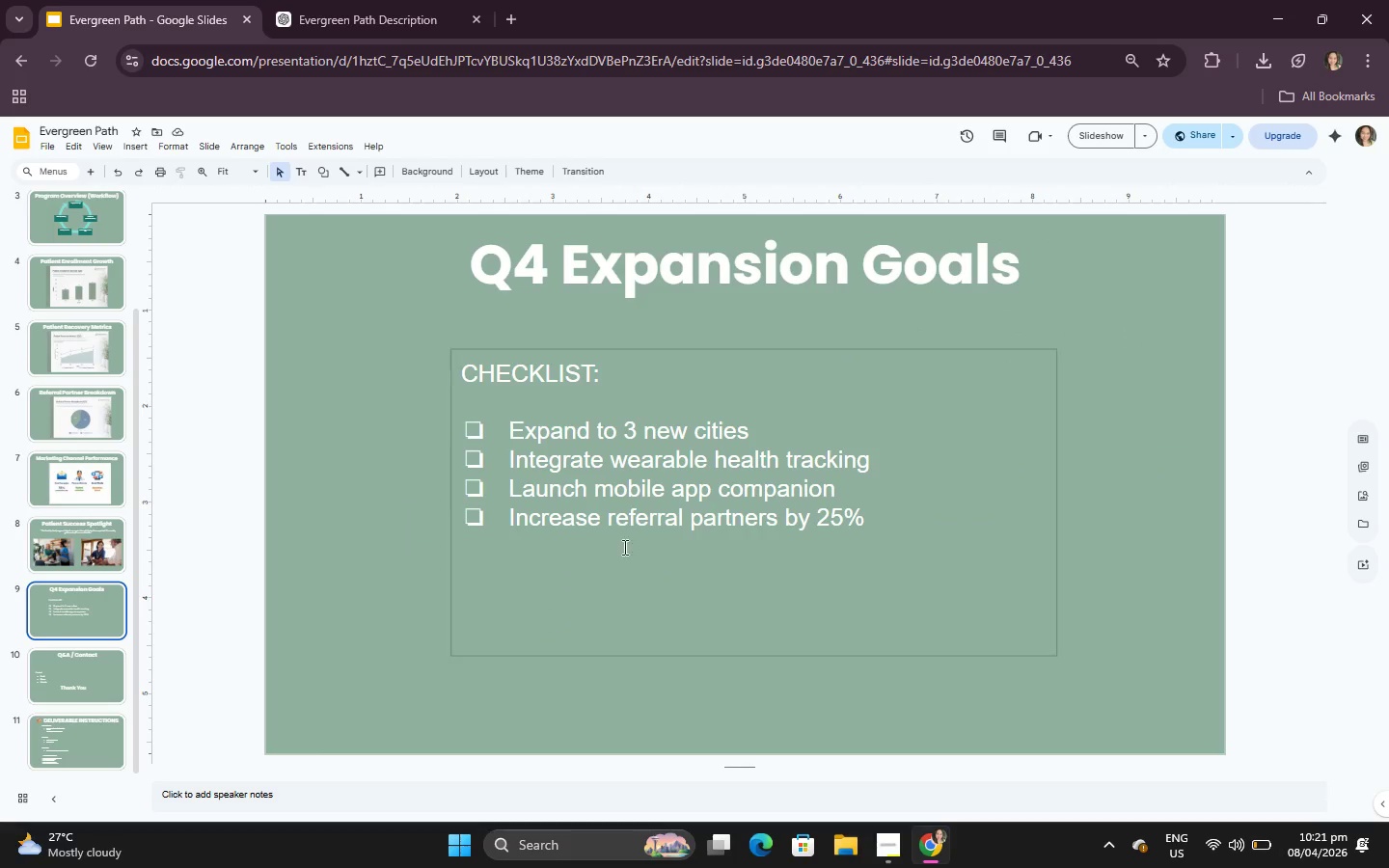 
left_click([673, 459])
 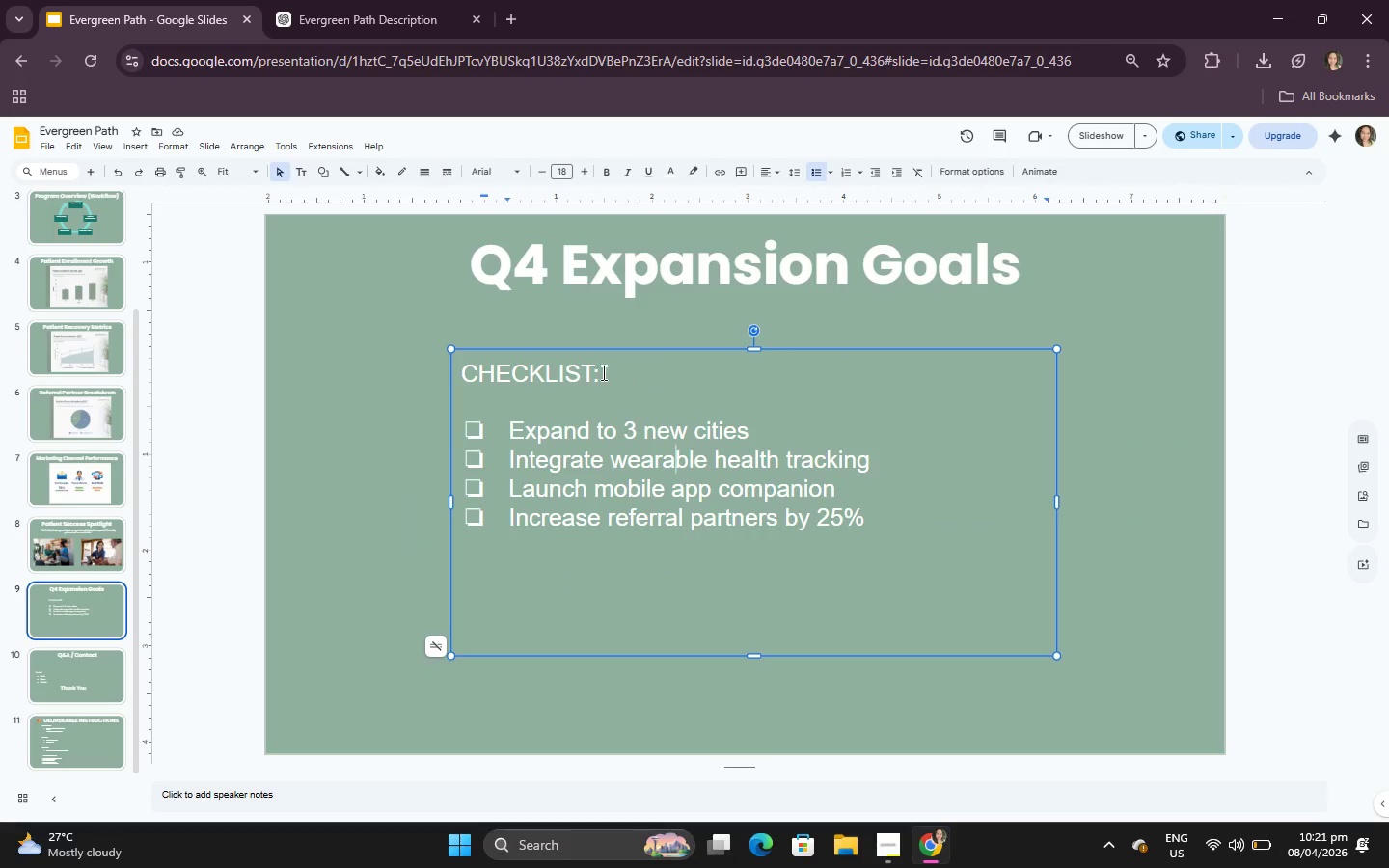 
double_click([558, 380])
 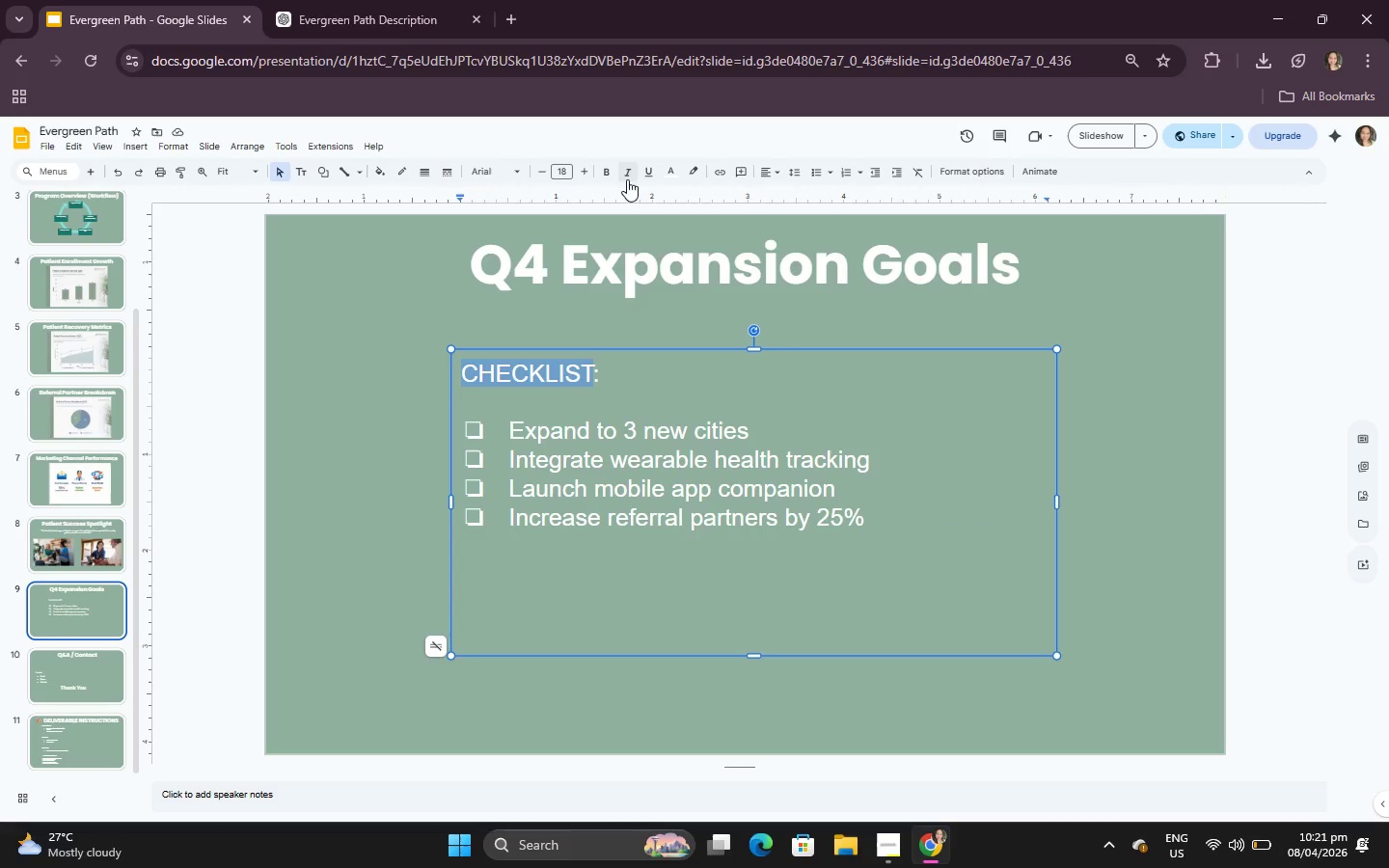 
left_click([609, 181])
 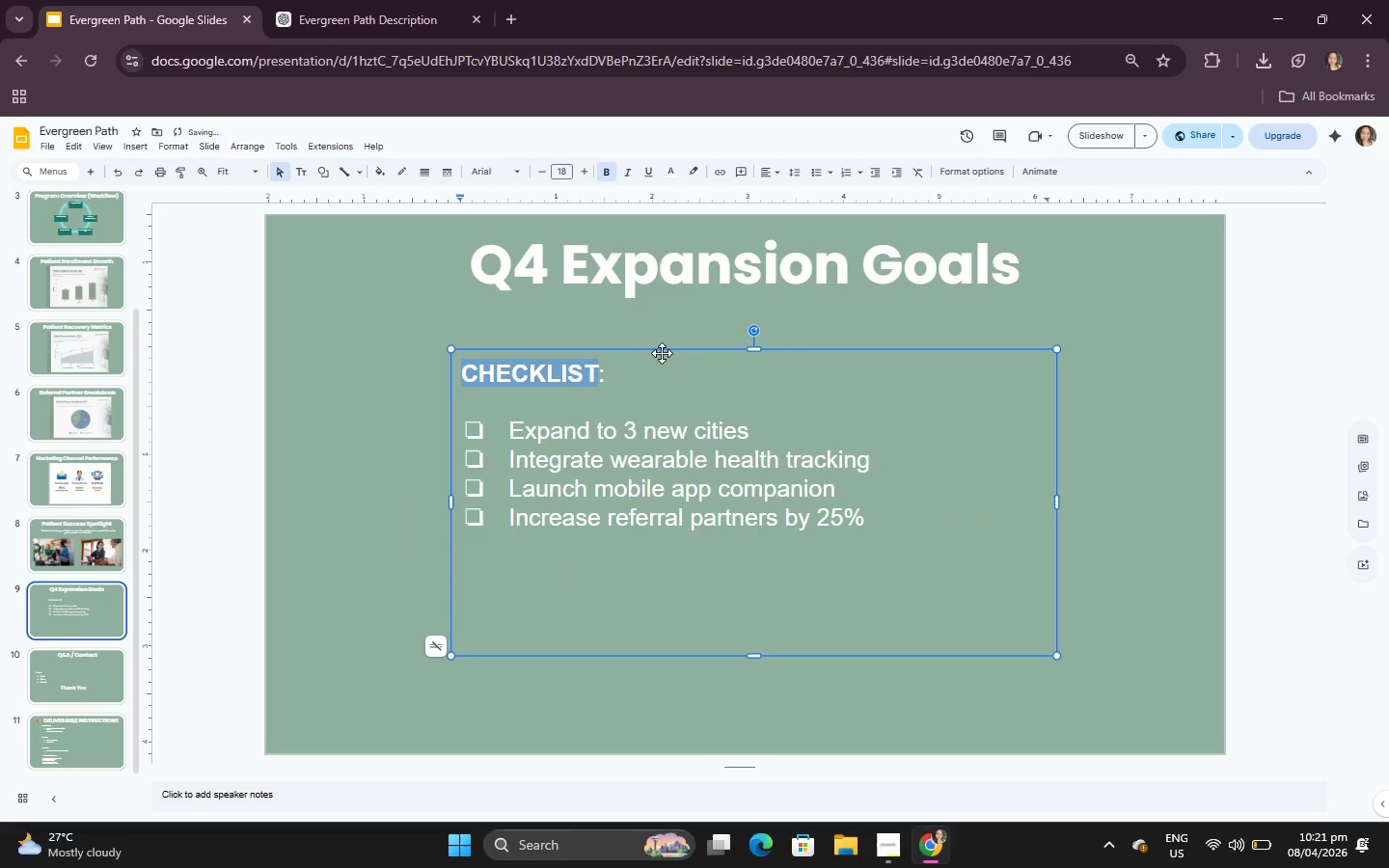 
left_click_drag(start_coordinate=[662, 353], to_coordinate=[653, 390])
 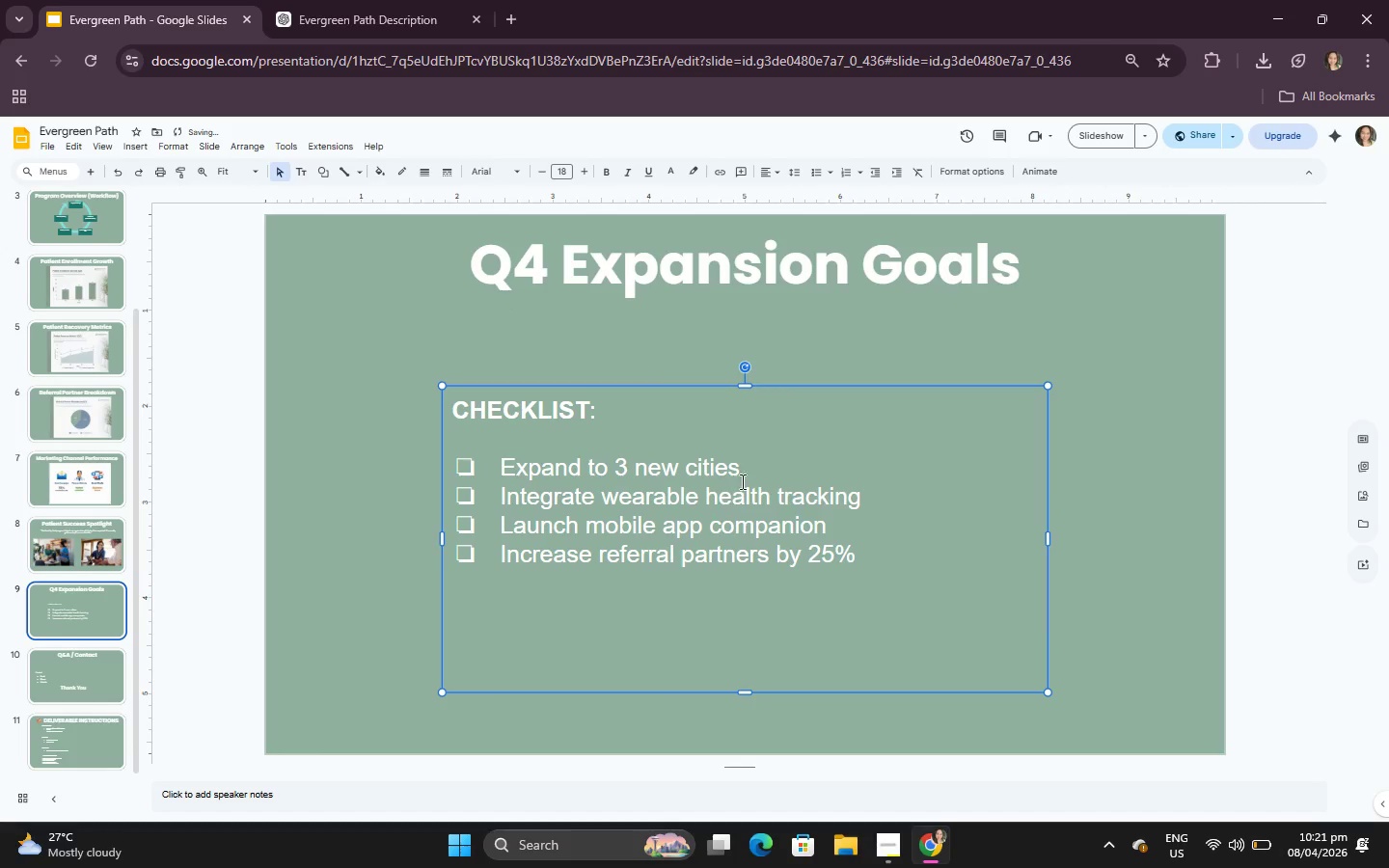 
left_click([762, 462])
 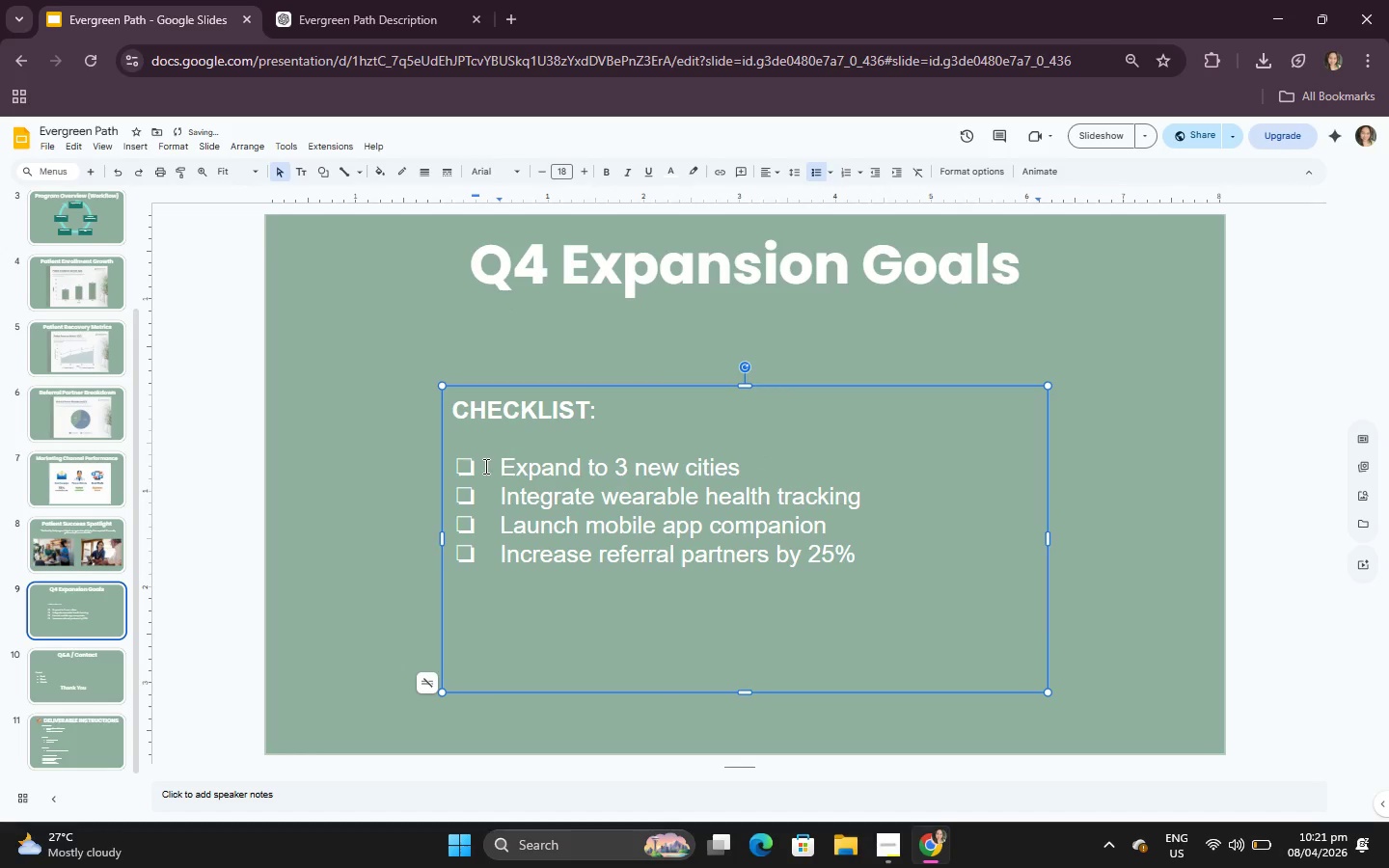 
left_click_drag(start_coordinate=[492, 465], to_coordinate=[887, 577])
 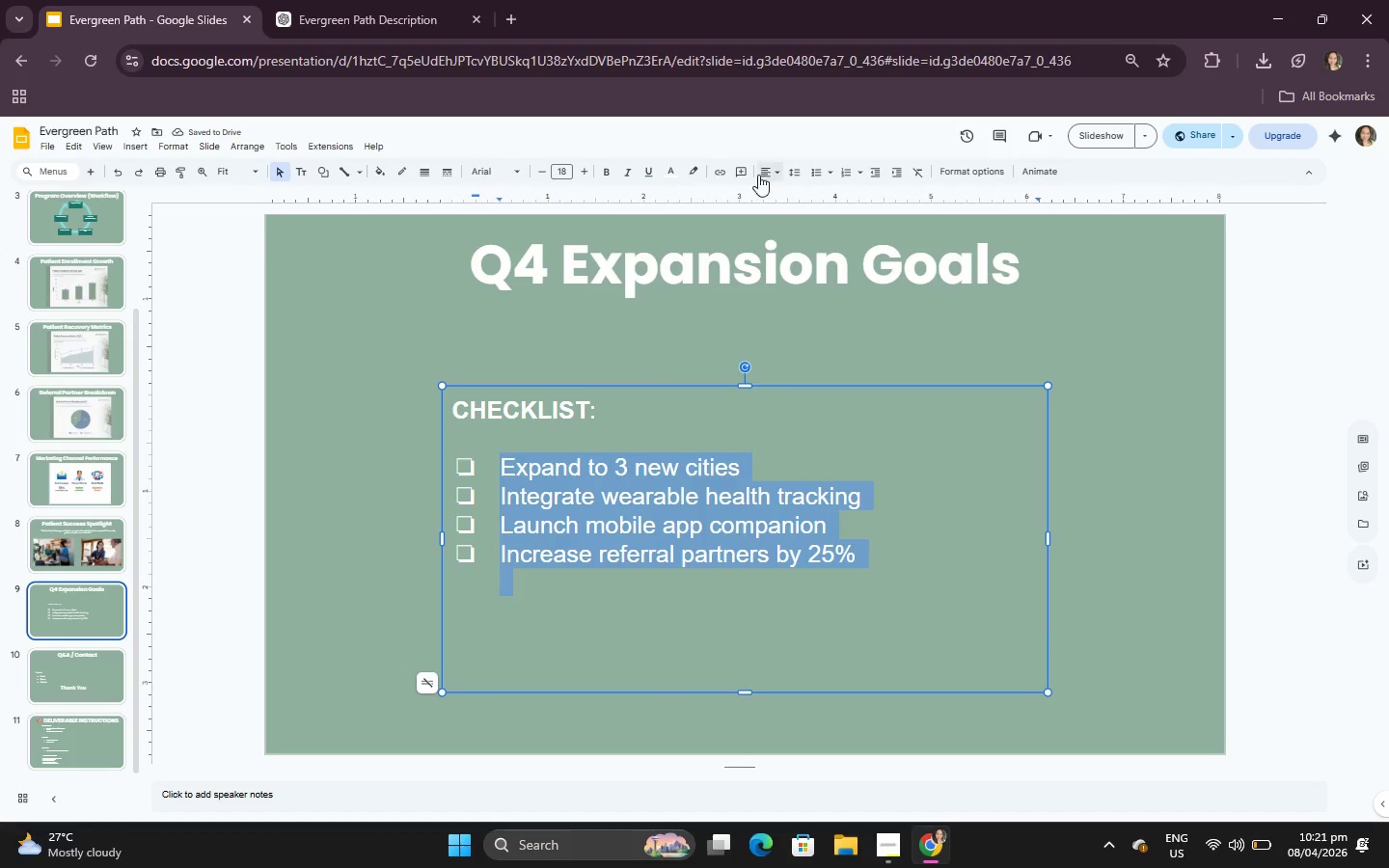 
mouse_move([806, 196])
 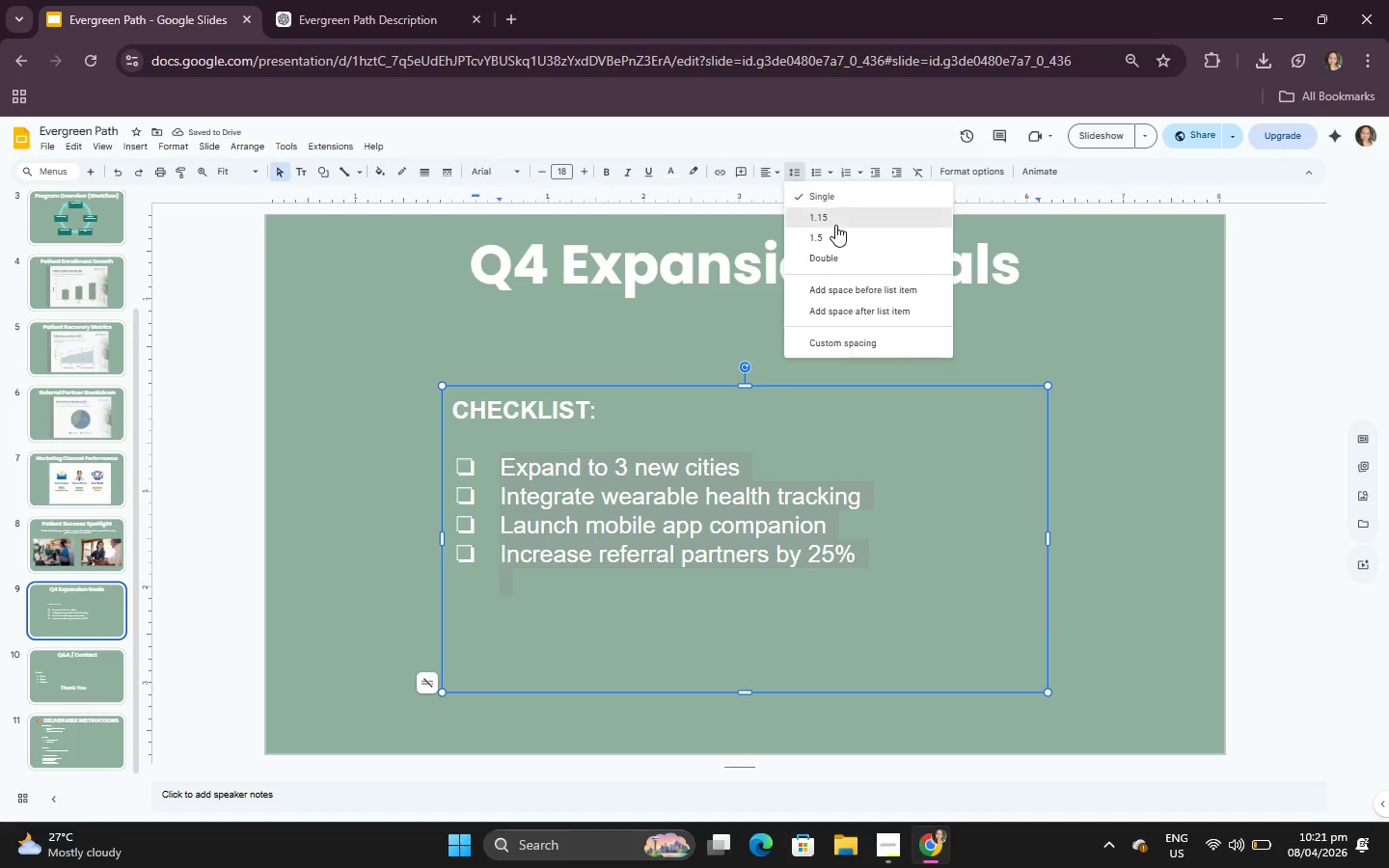 
left_click([835, 225])
 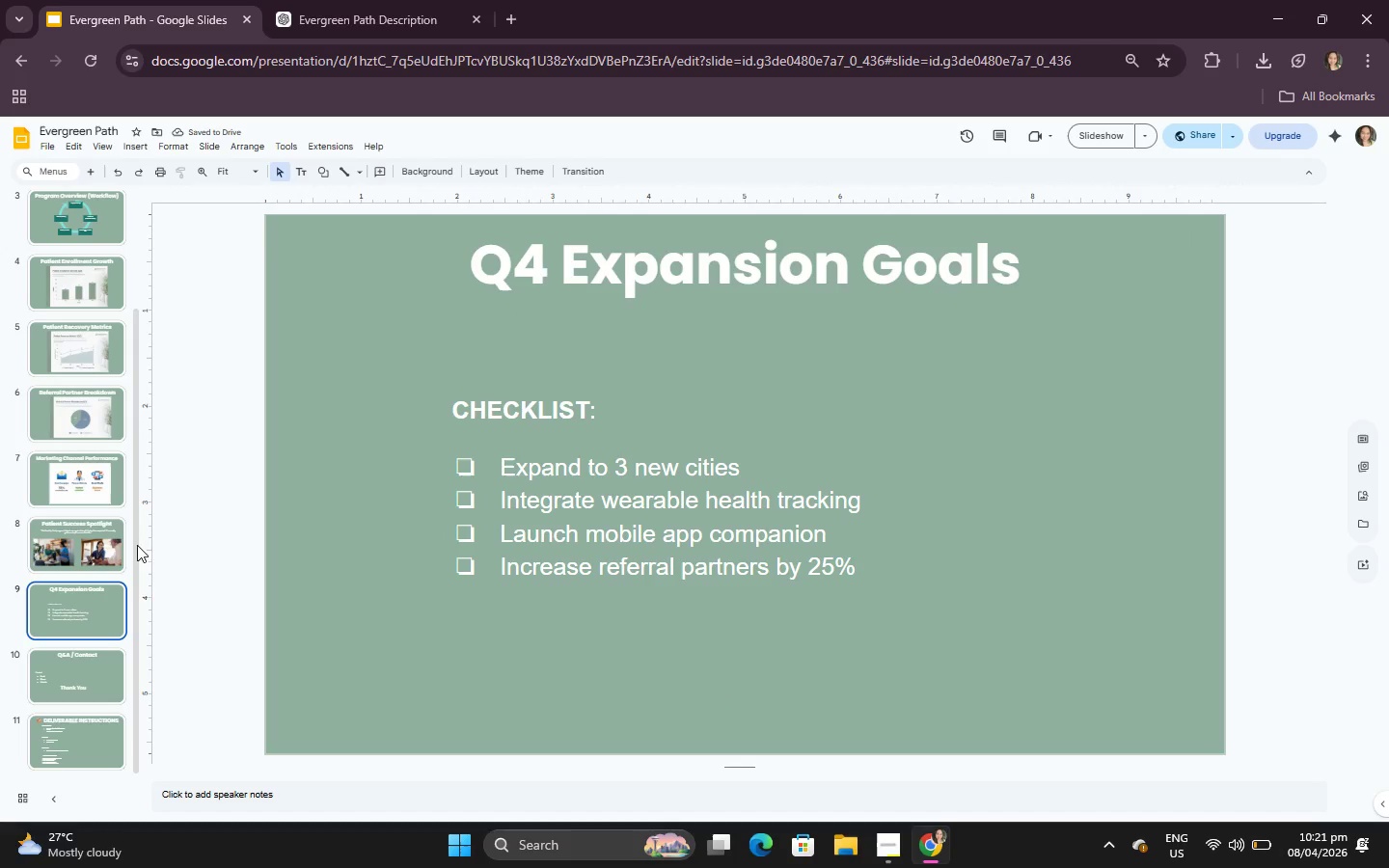 
wait(5.86)
 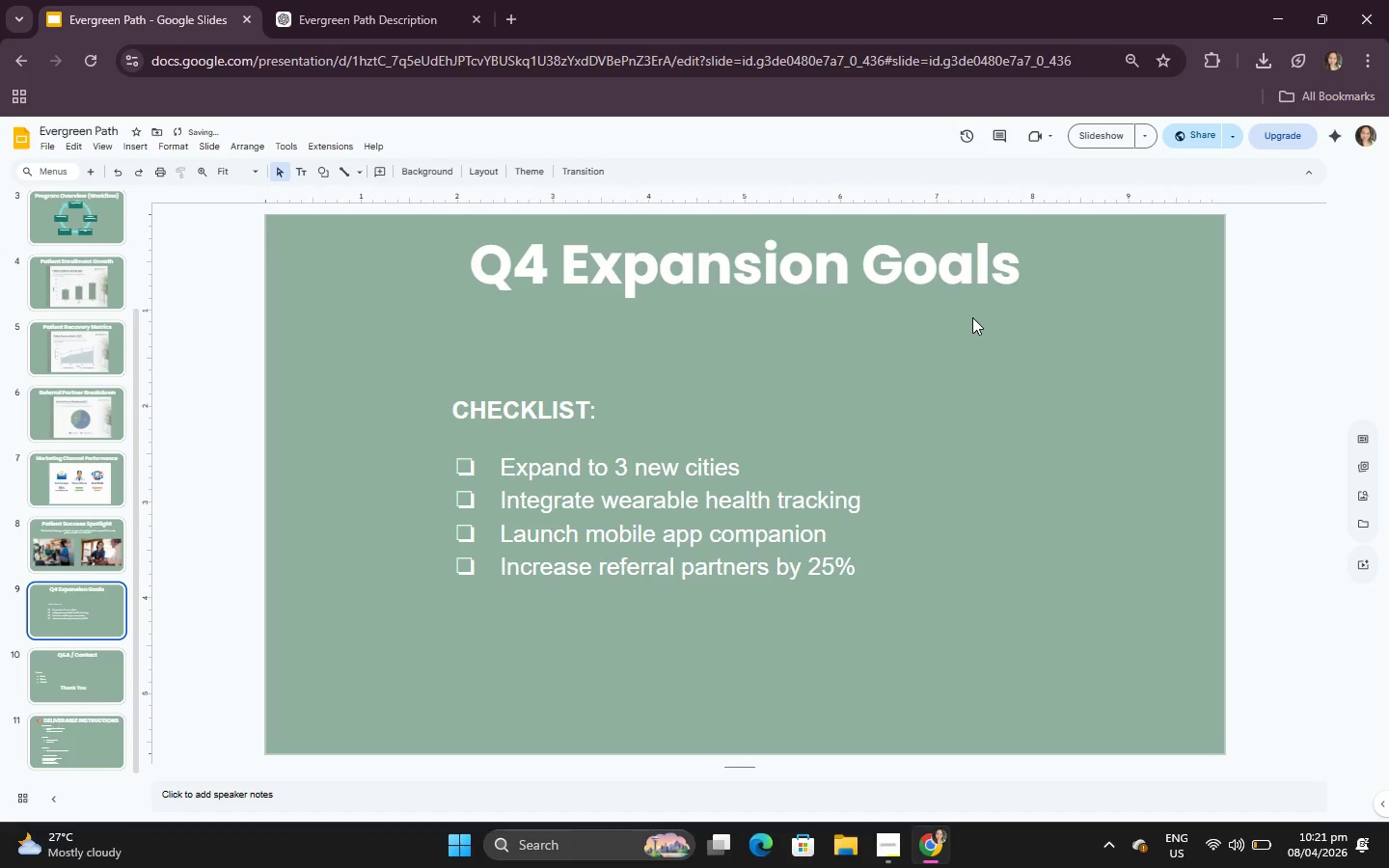 
scroll: coordinate [552, 408], scroll_direction: down, amount: 1.0
 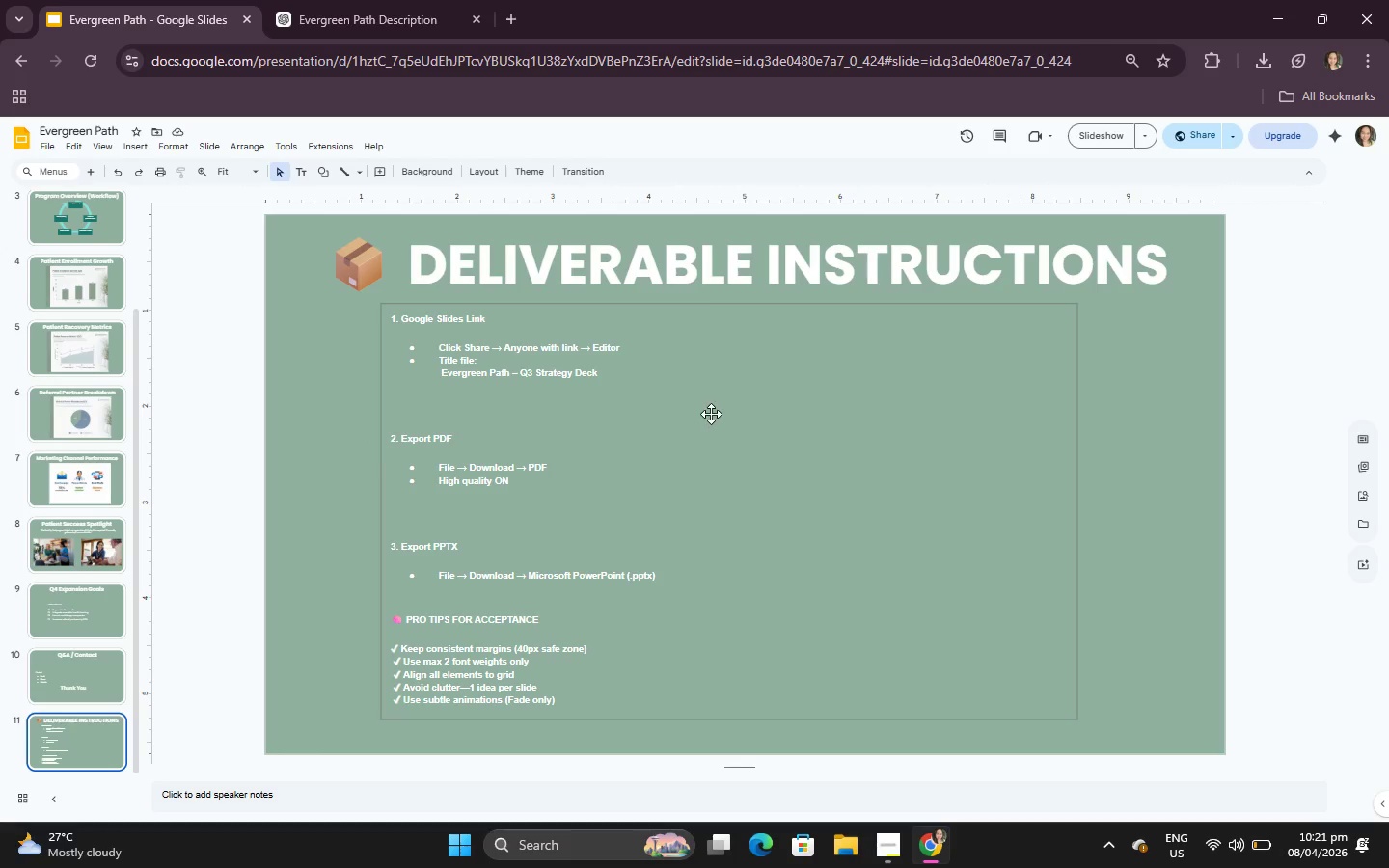 
left_click([560, 370])
 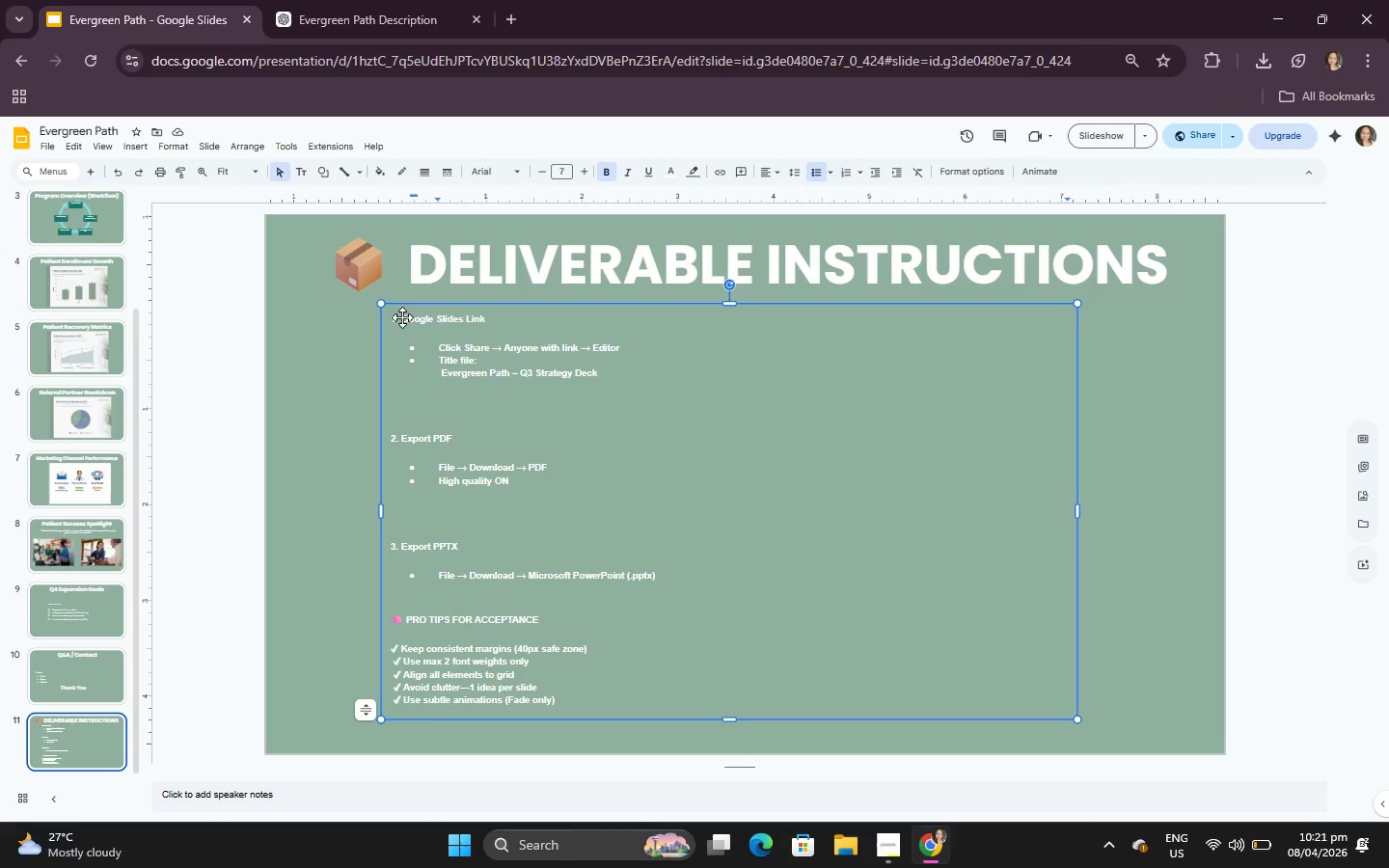 
wait(7.66)
 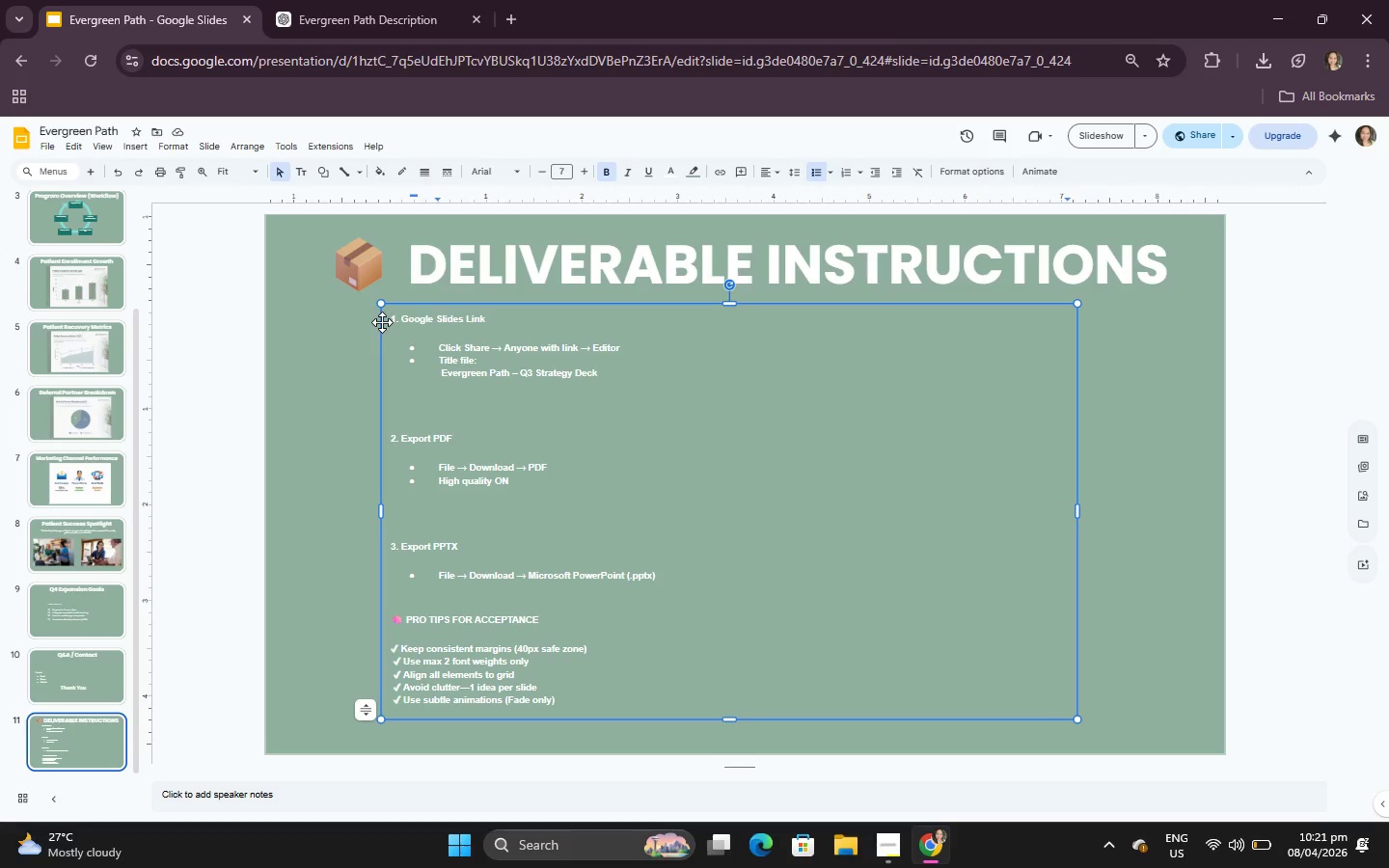 
left_click_drag(start_coordinate=[395, 314], to_coordinate=[691, 721])
 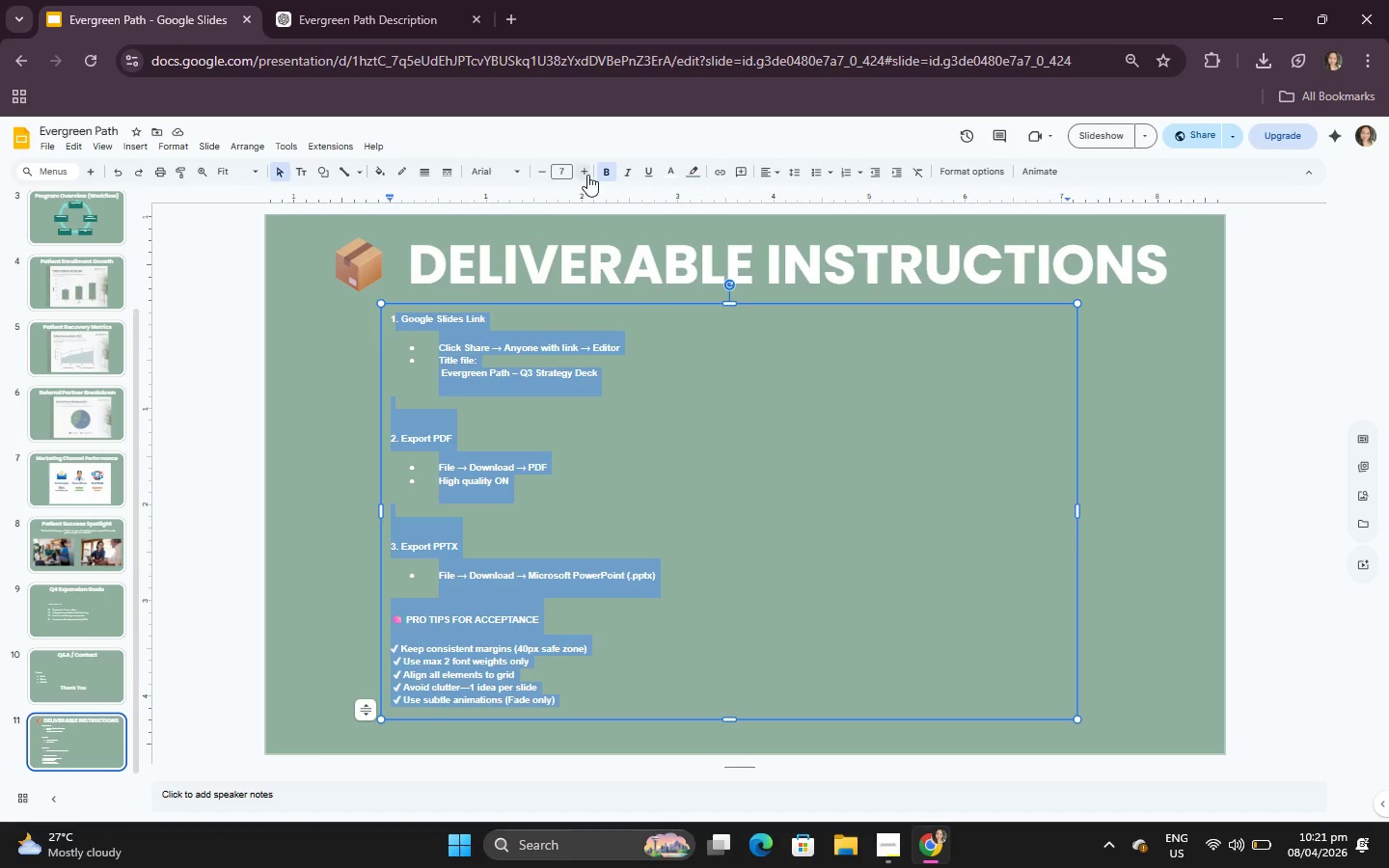 
left_click([587, 172])
 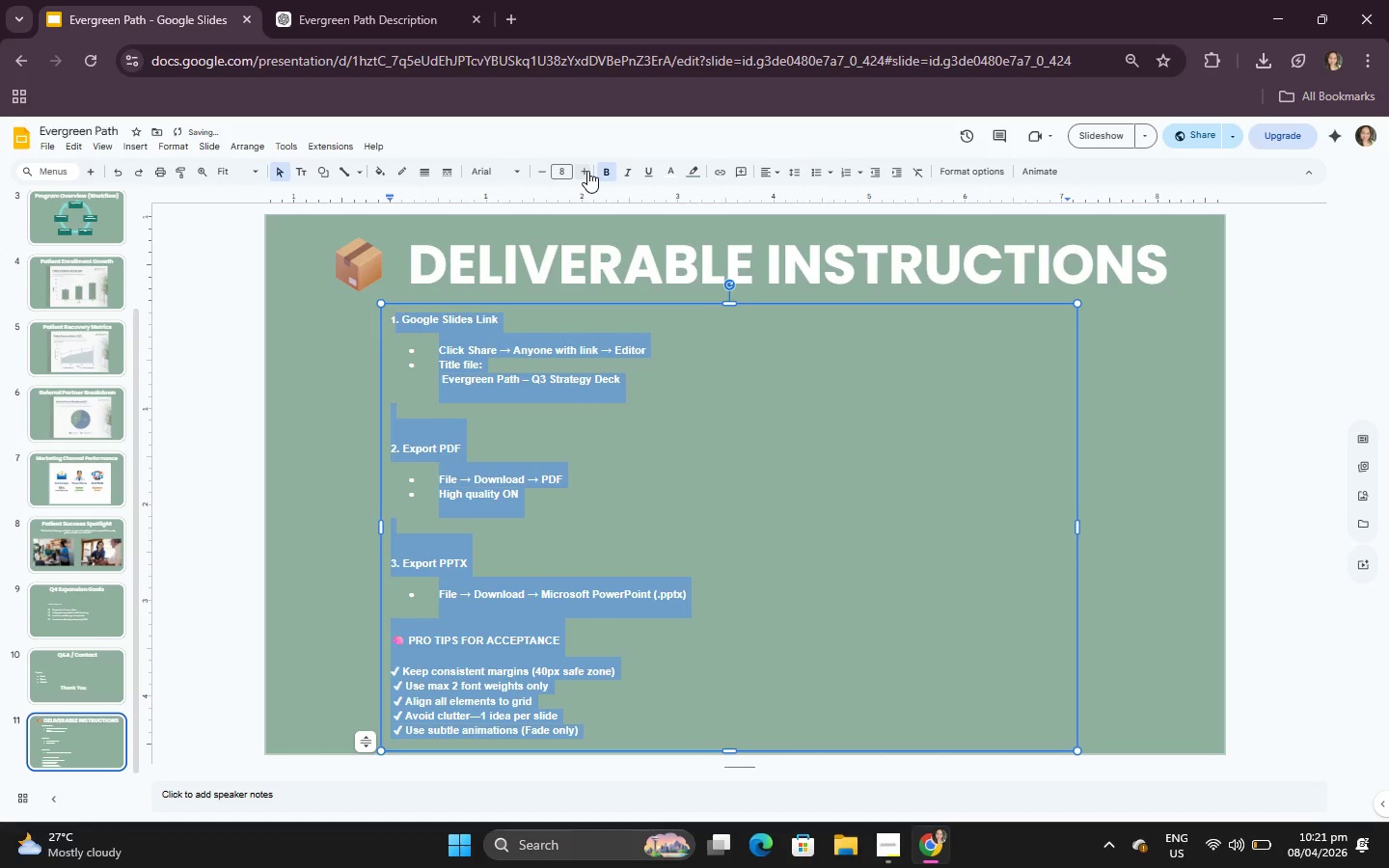 
left_click([587, 171])
 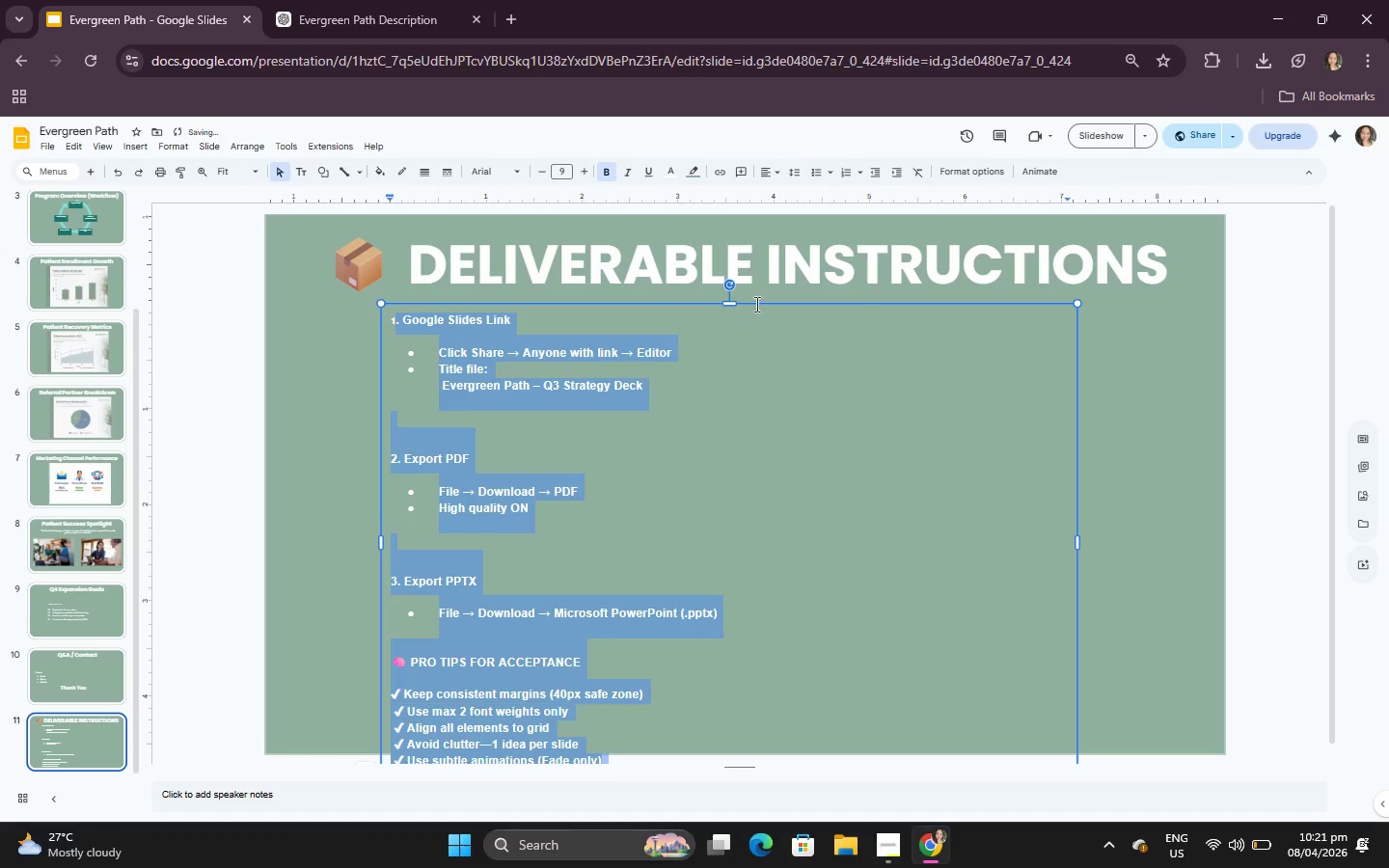 
left_click_drag(start_coordinate=[755, 304], to_coordinate=[763, 286])
 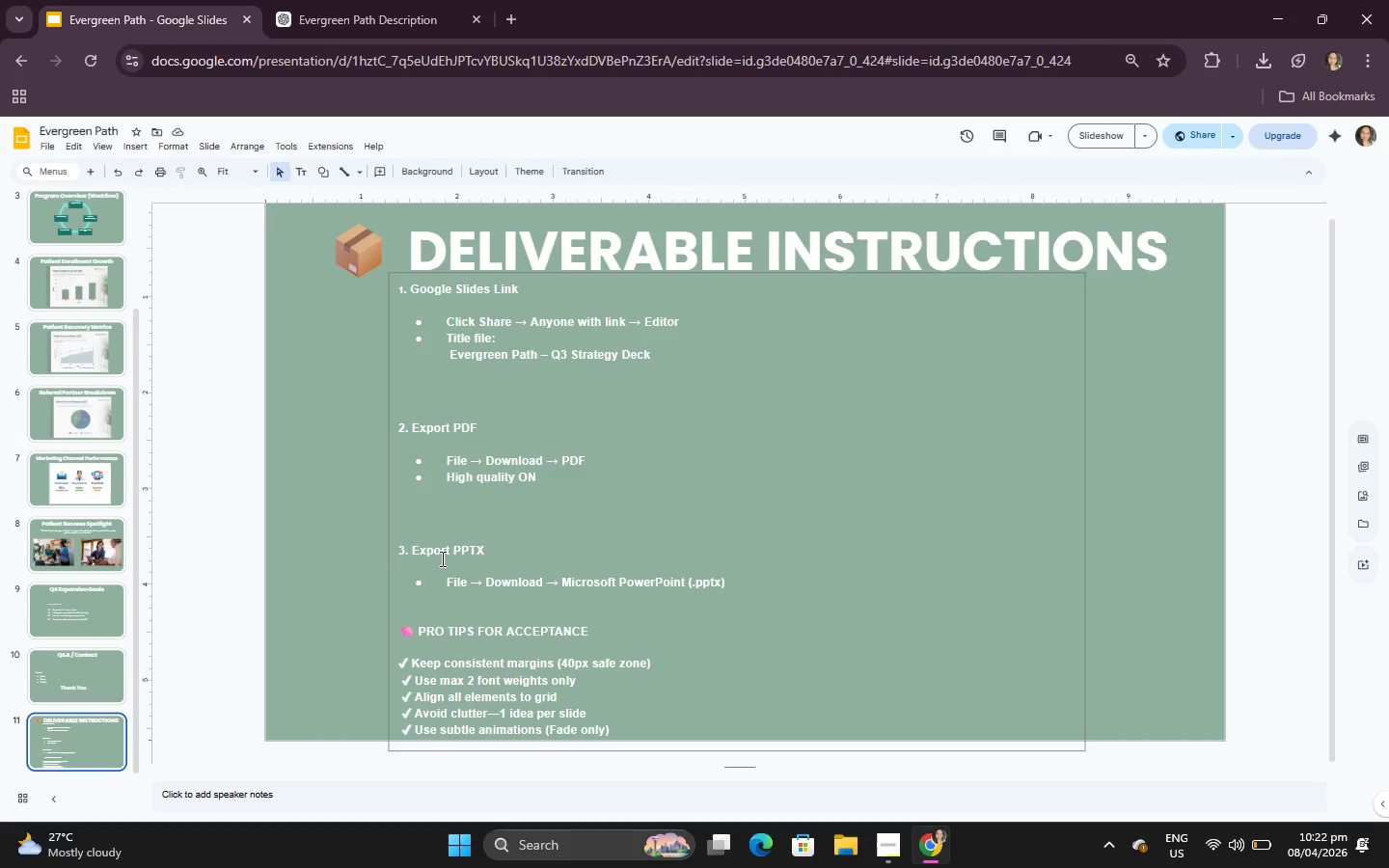 
wait(45.84)
 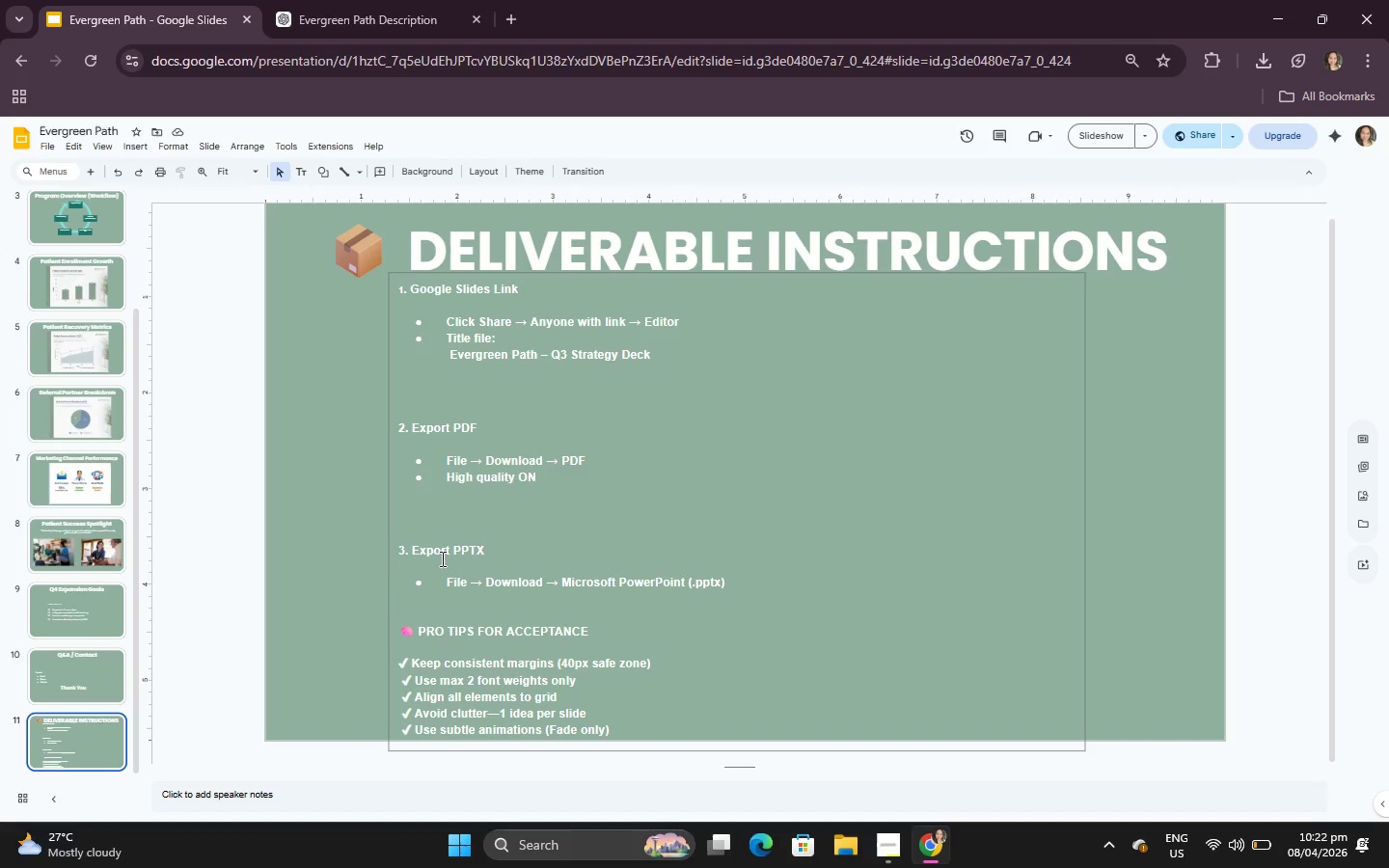 
left_click([354, 0])
 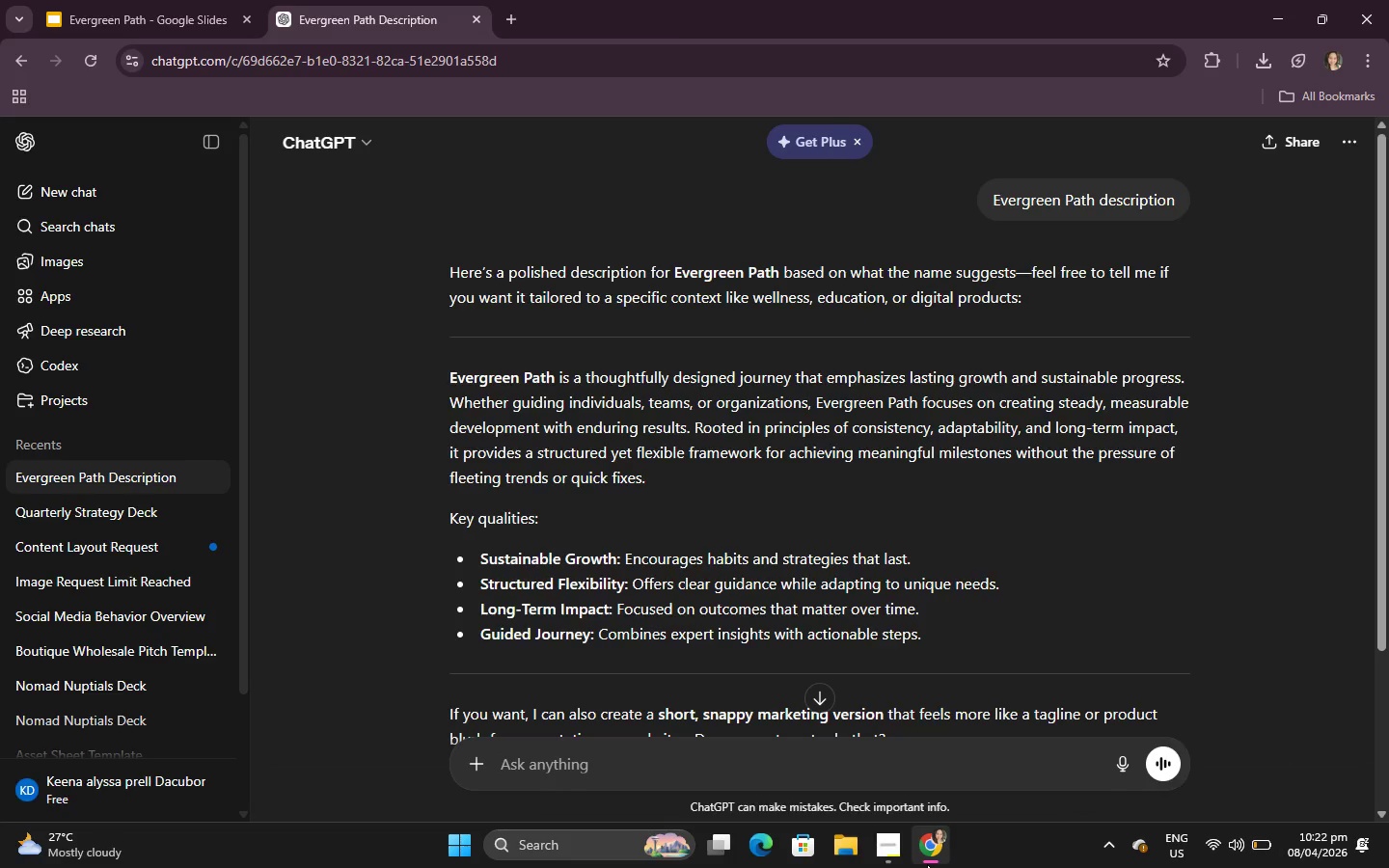 
left_click([890, 854])